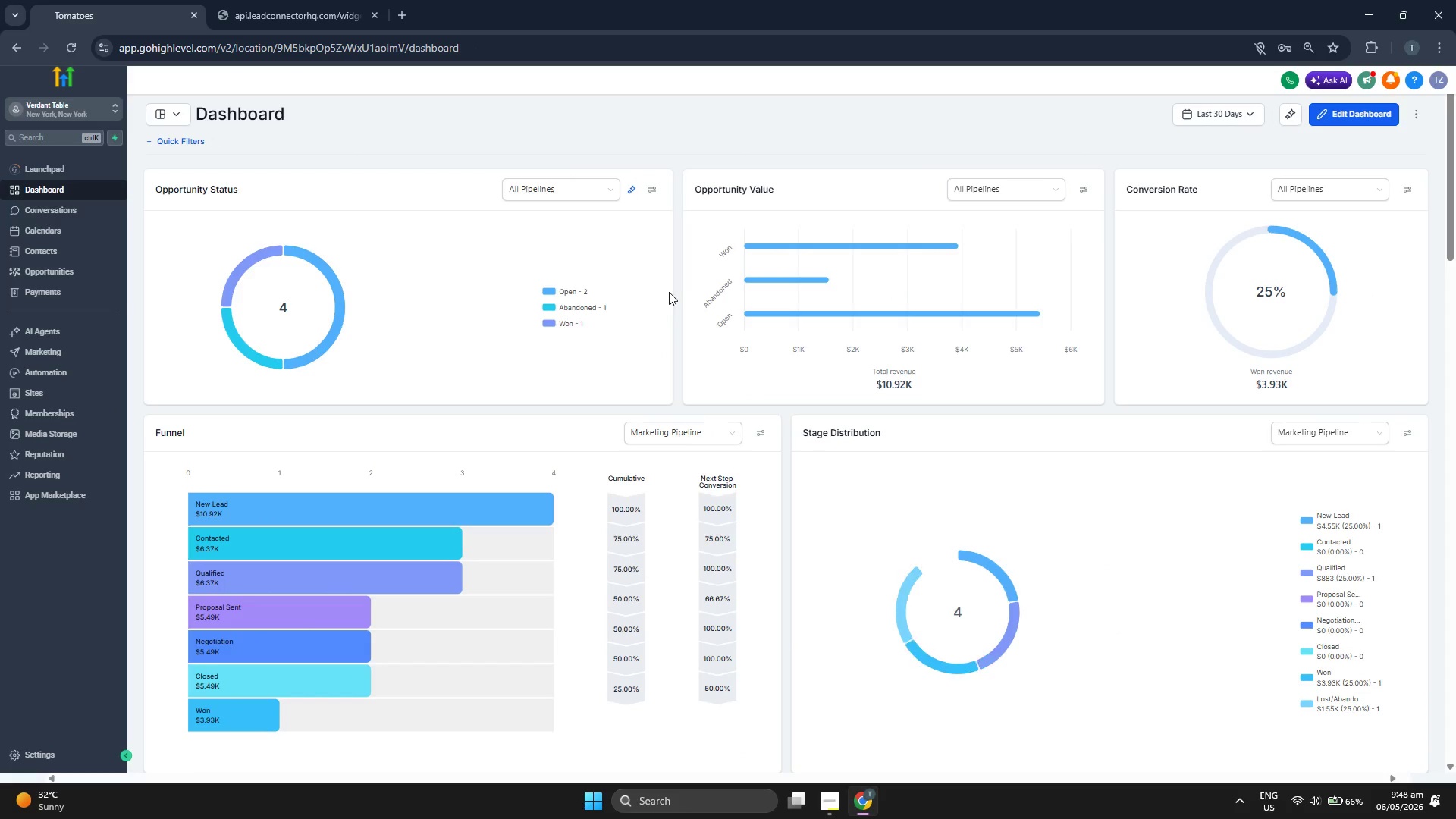 
scroll: coordinate [764, 309], scroll_direction: down, amount: 2.0
 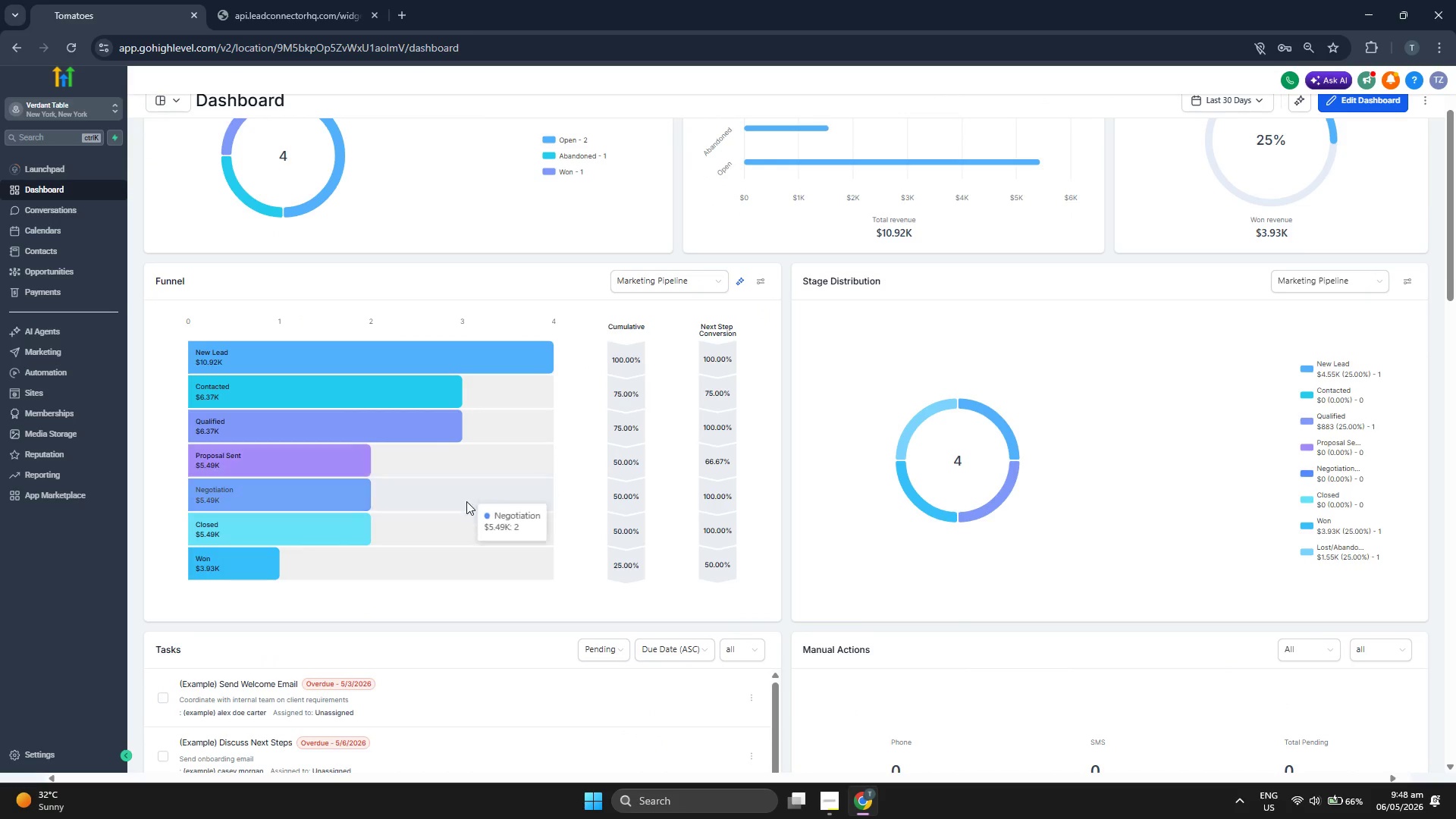 
wait(8.28)
 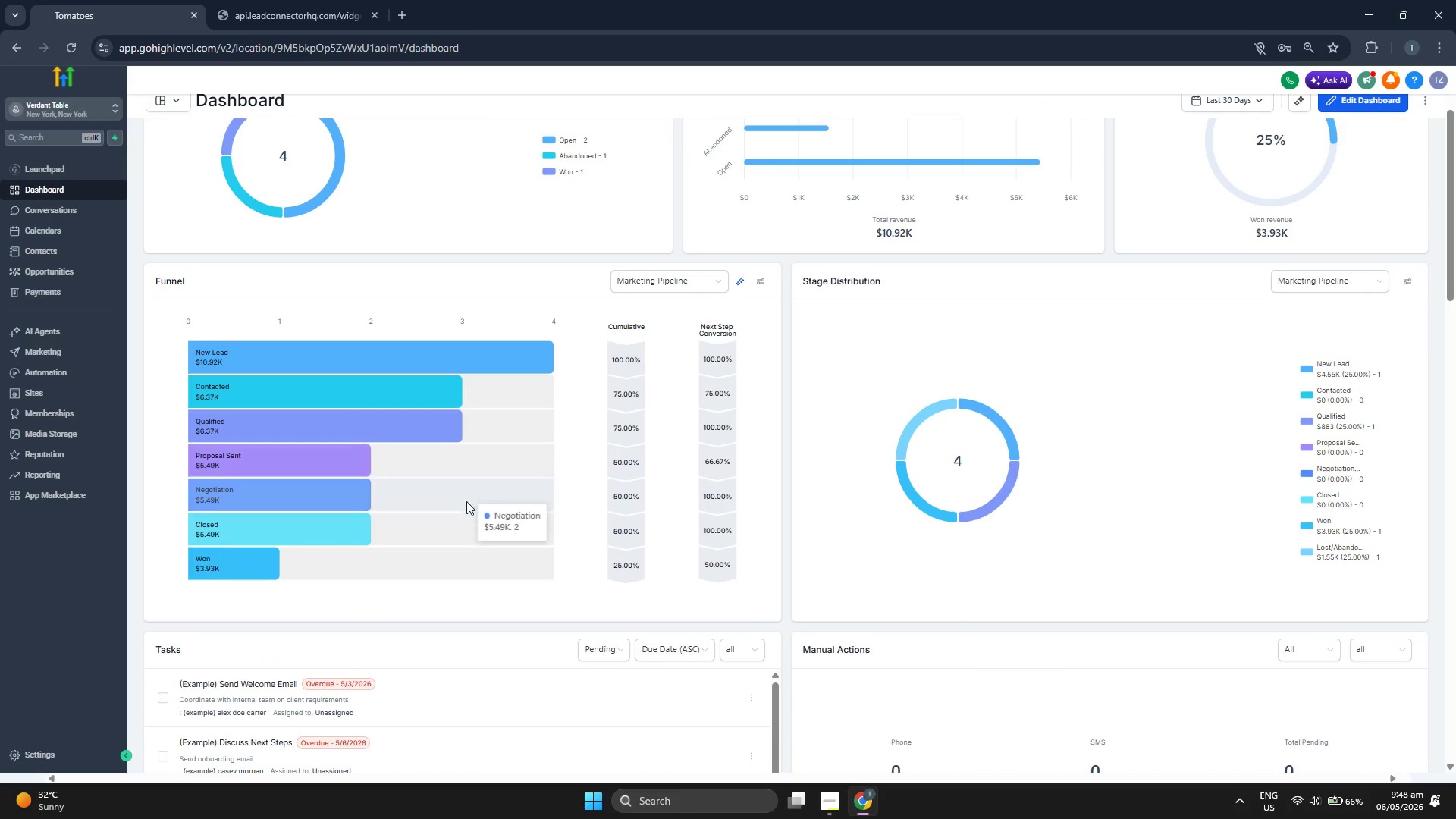 
scroll: coordinate [752, 460], scroll_direction: down, amount: 7.0
 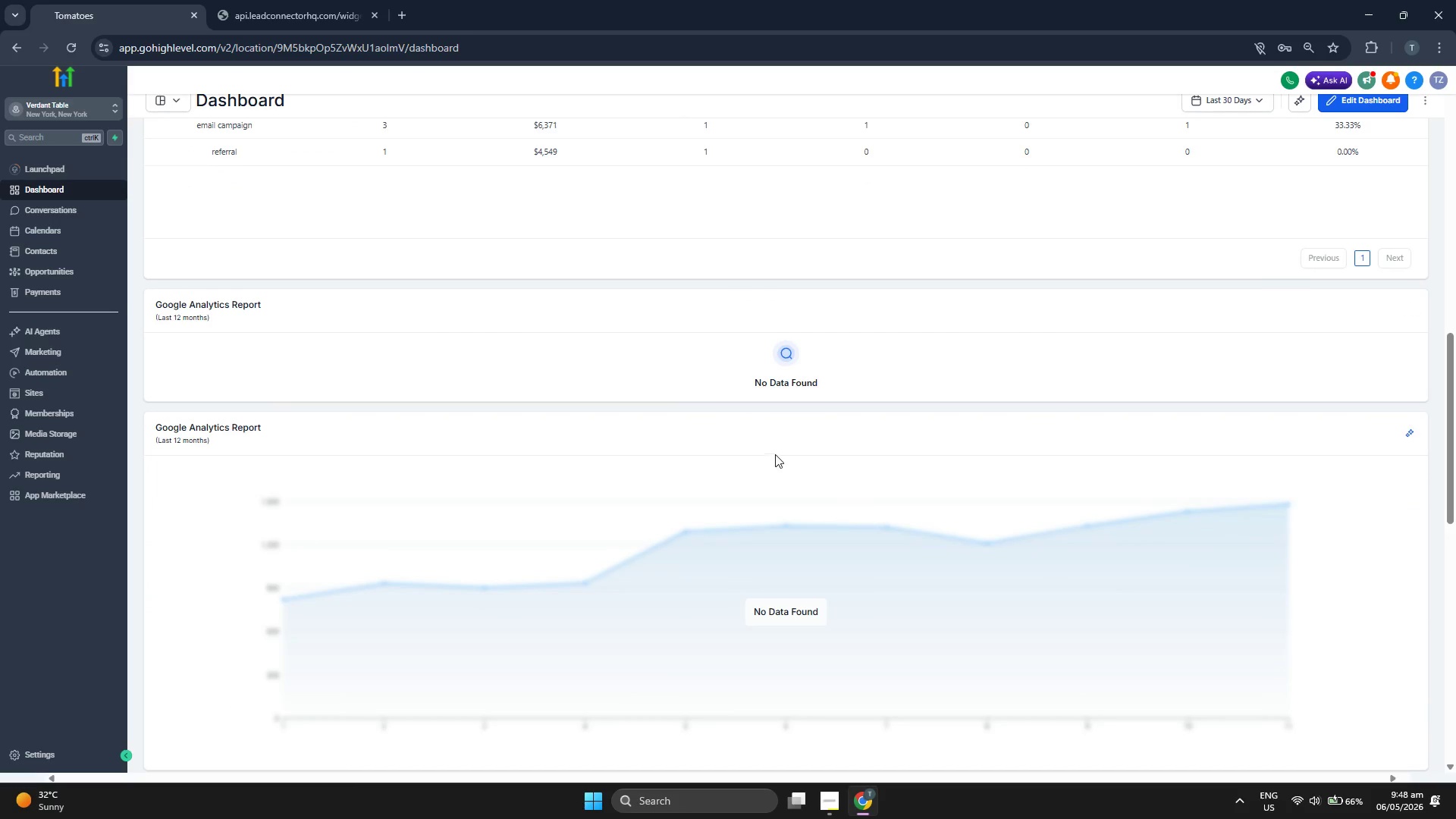 
scroll: coordinate [817, 460], scroll_direction: down, amount: 2.0
 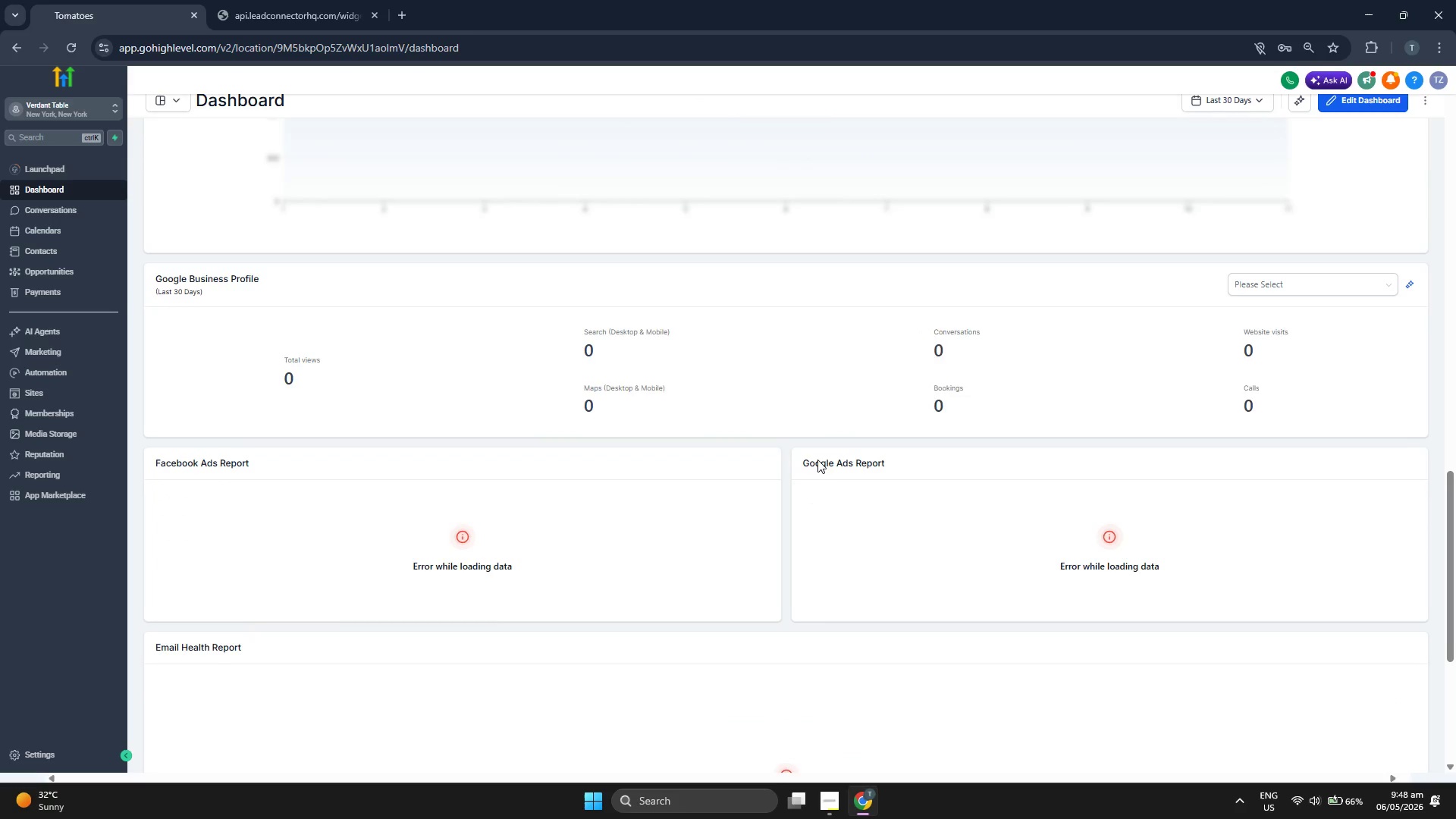 
scroll: coordinate [764, 435], scroll_direction: up, amount: 6.0
 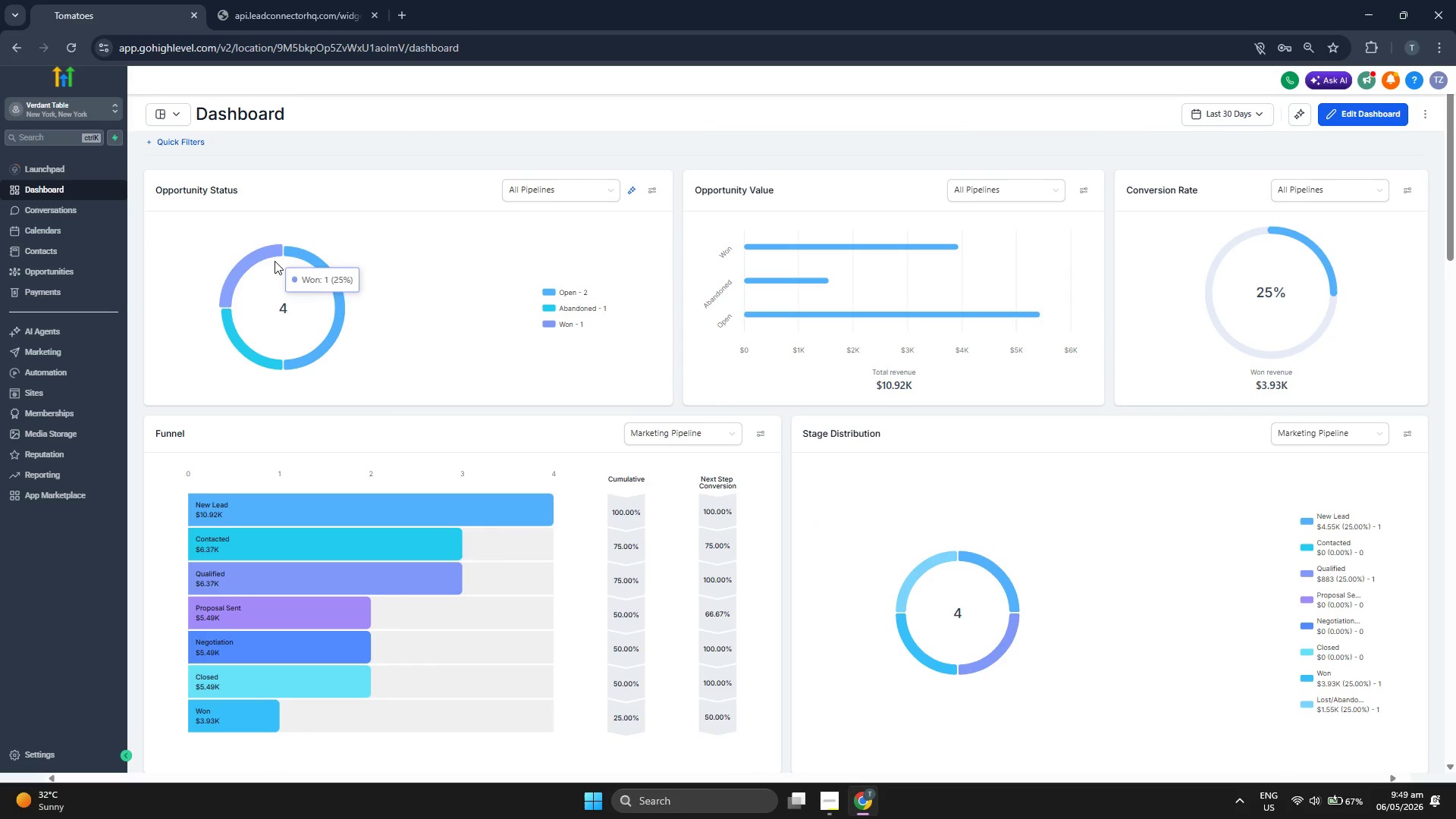 
left_click([65, 248])
 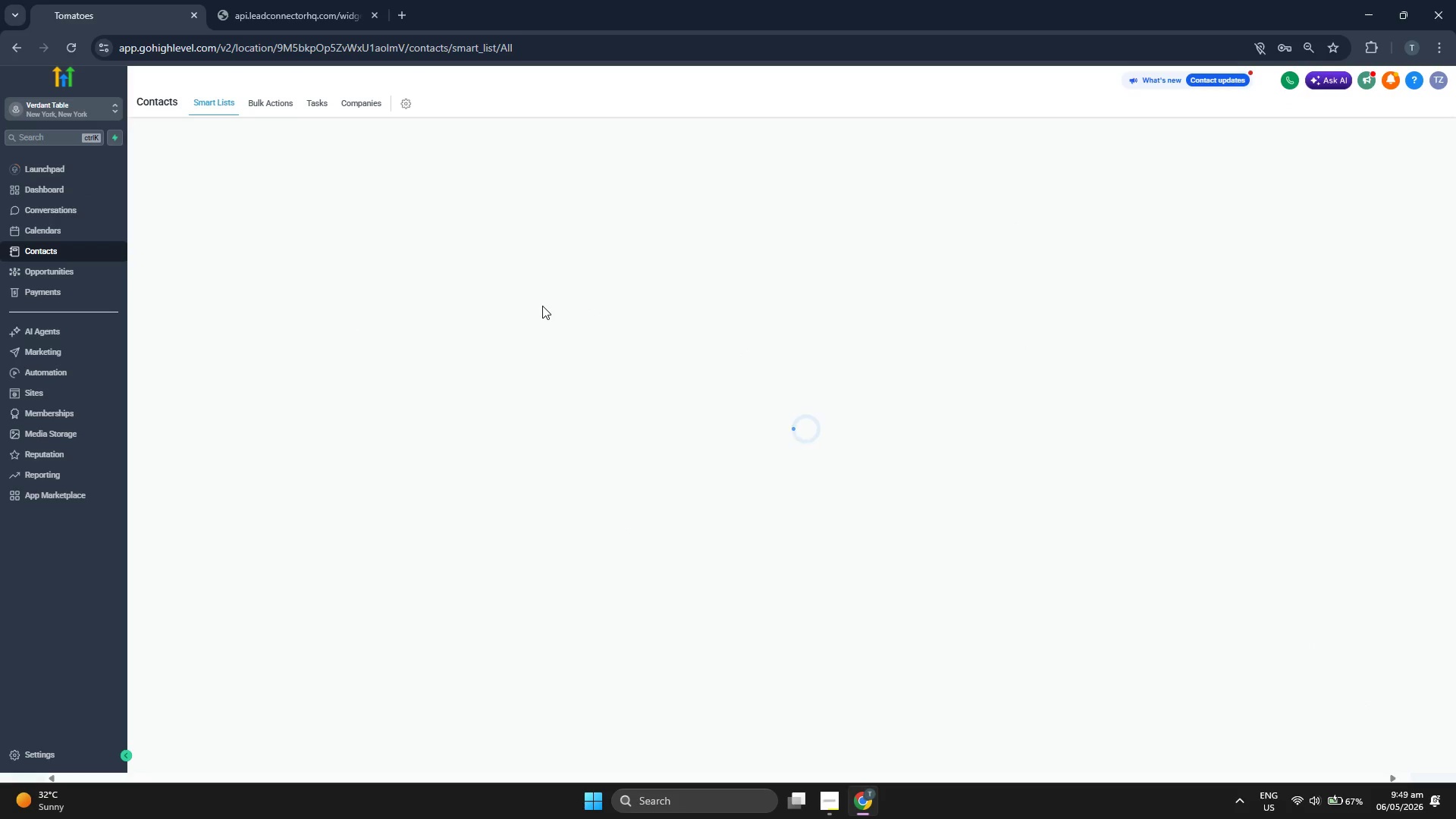 
wait(9.91)
 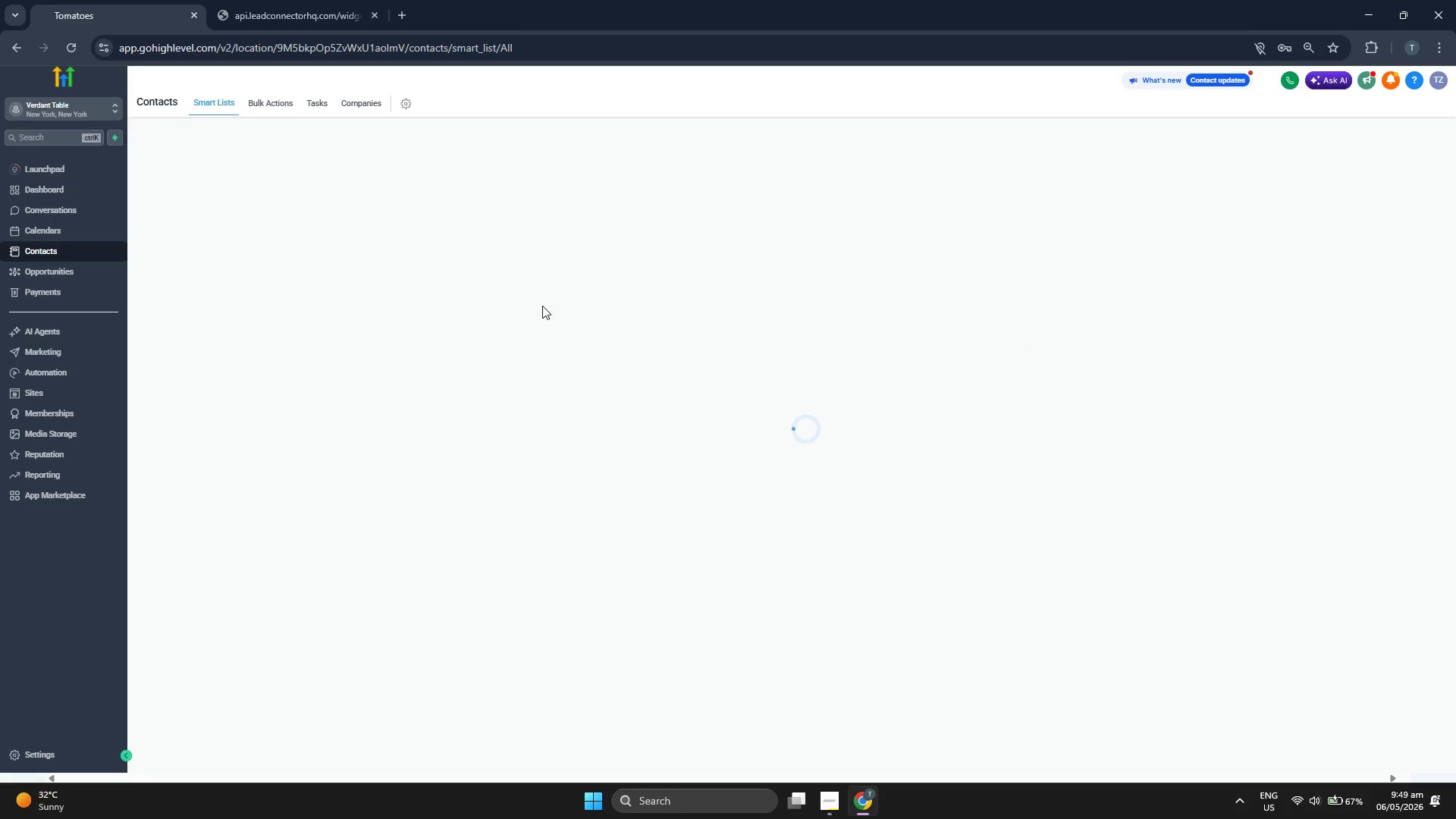 
left_click([143, 233])
 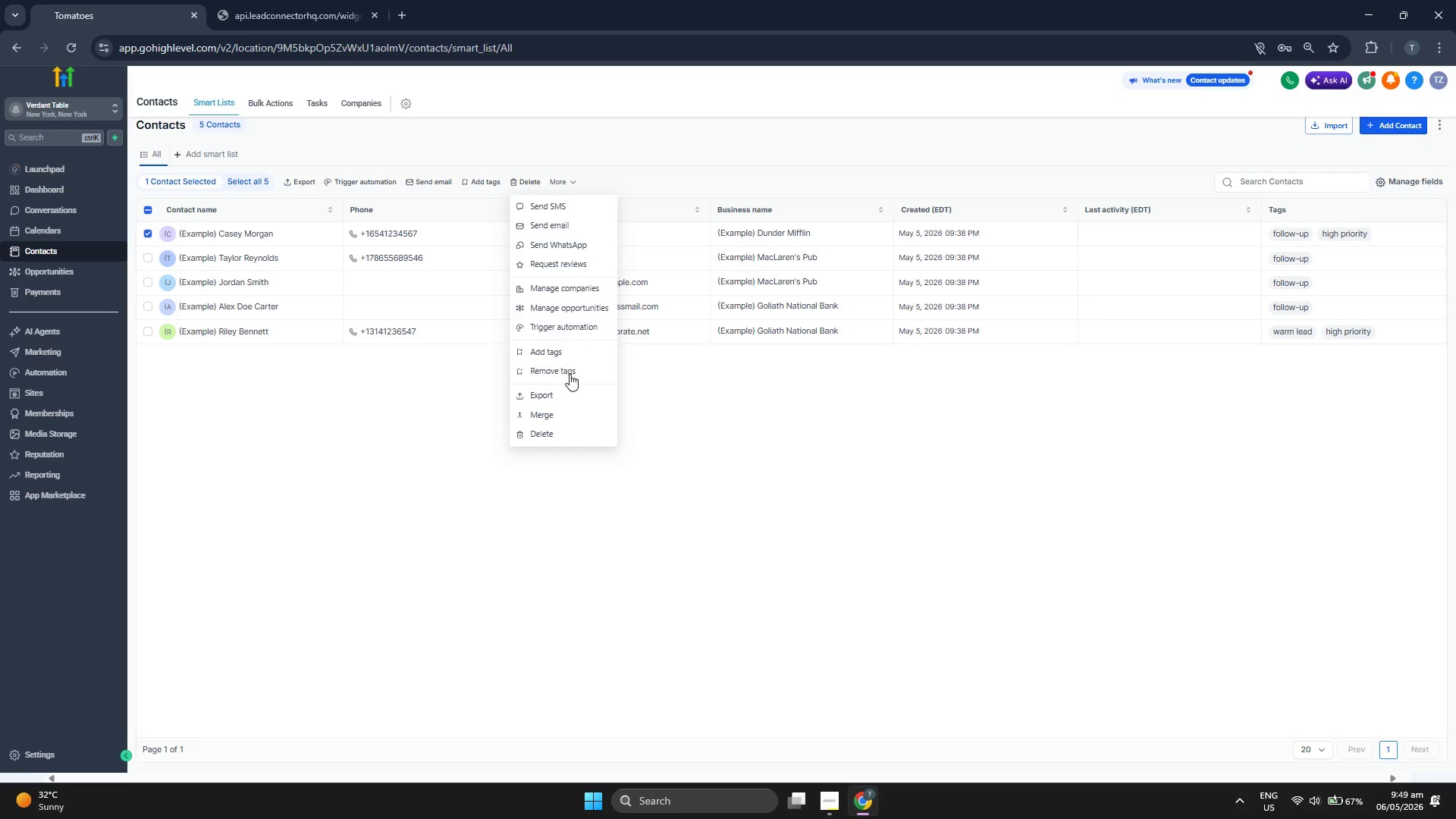 
left_click([571, 433])
 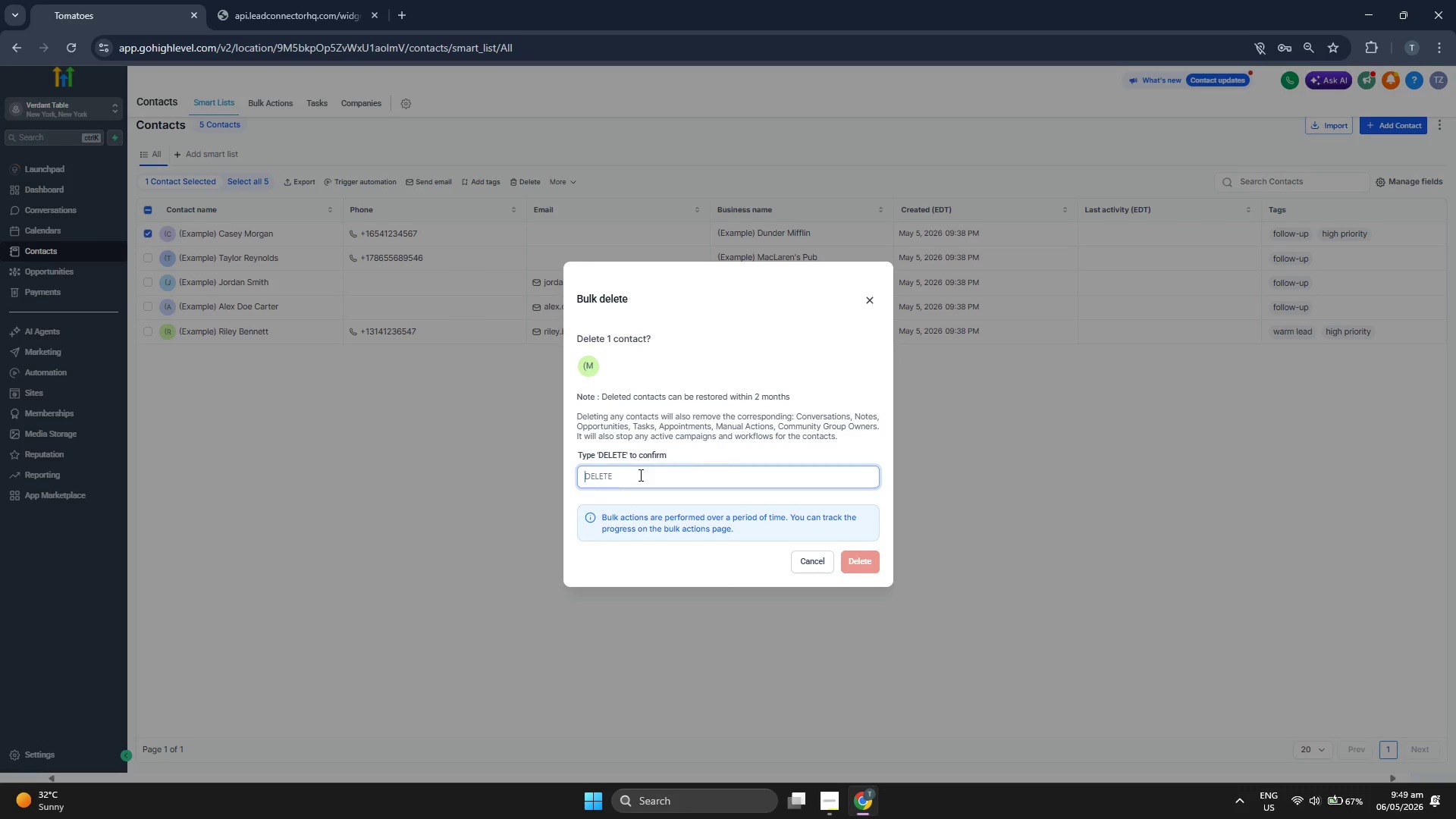 
type(DE)
 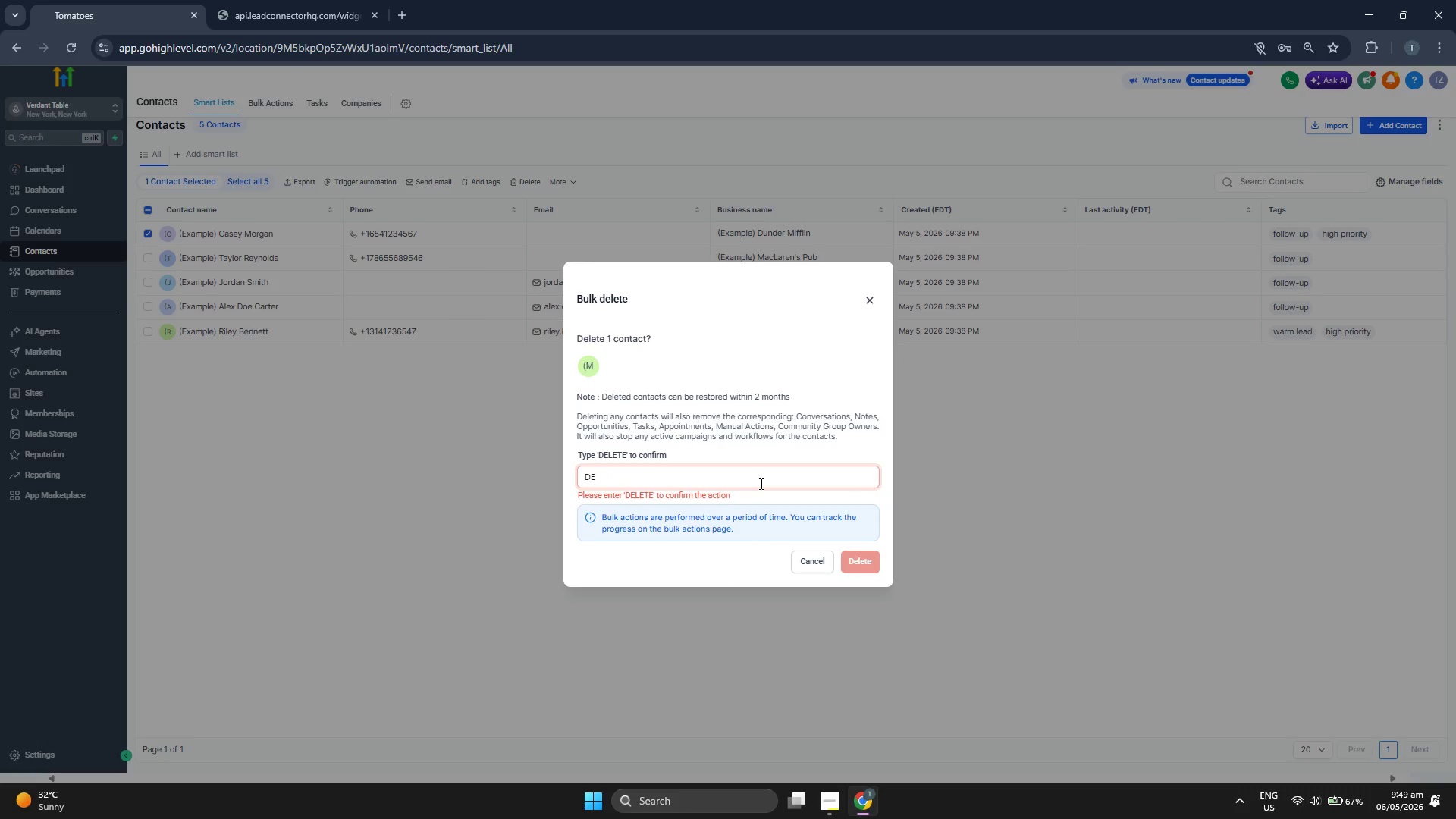 
type(LETE)
 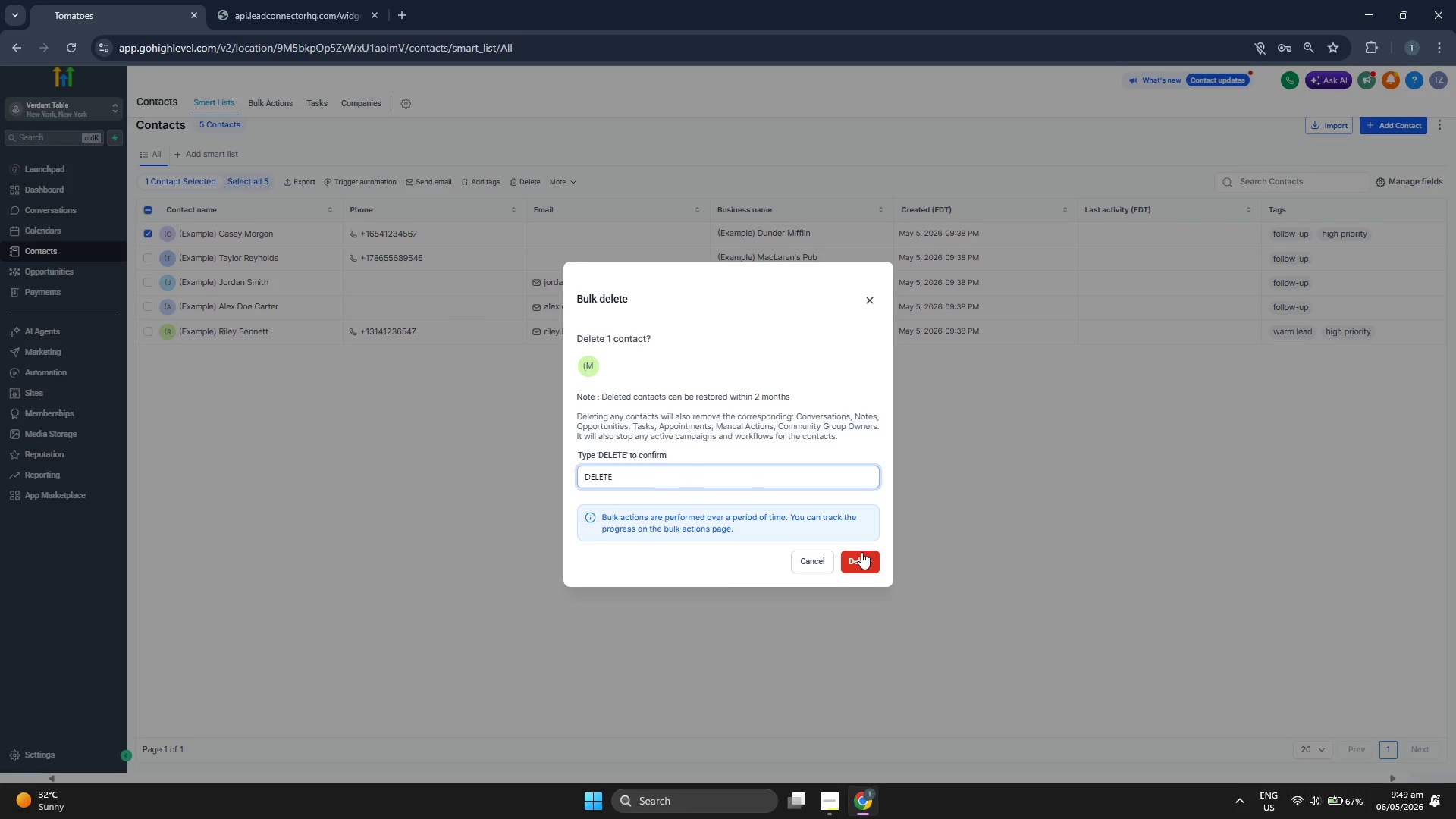 
left_click([861, 553])
 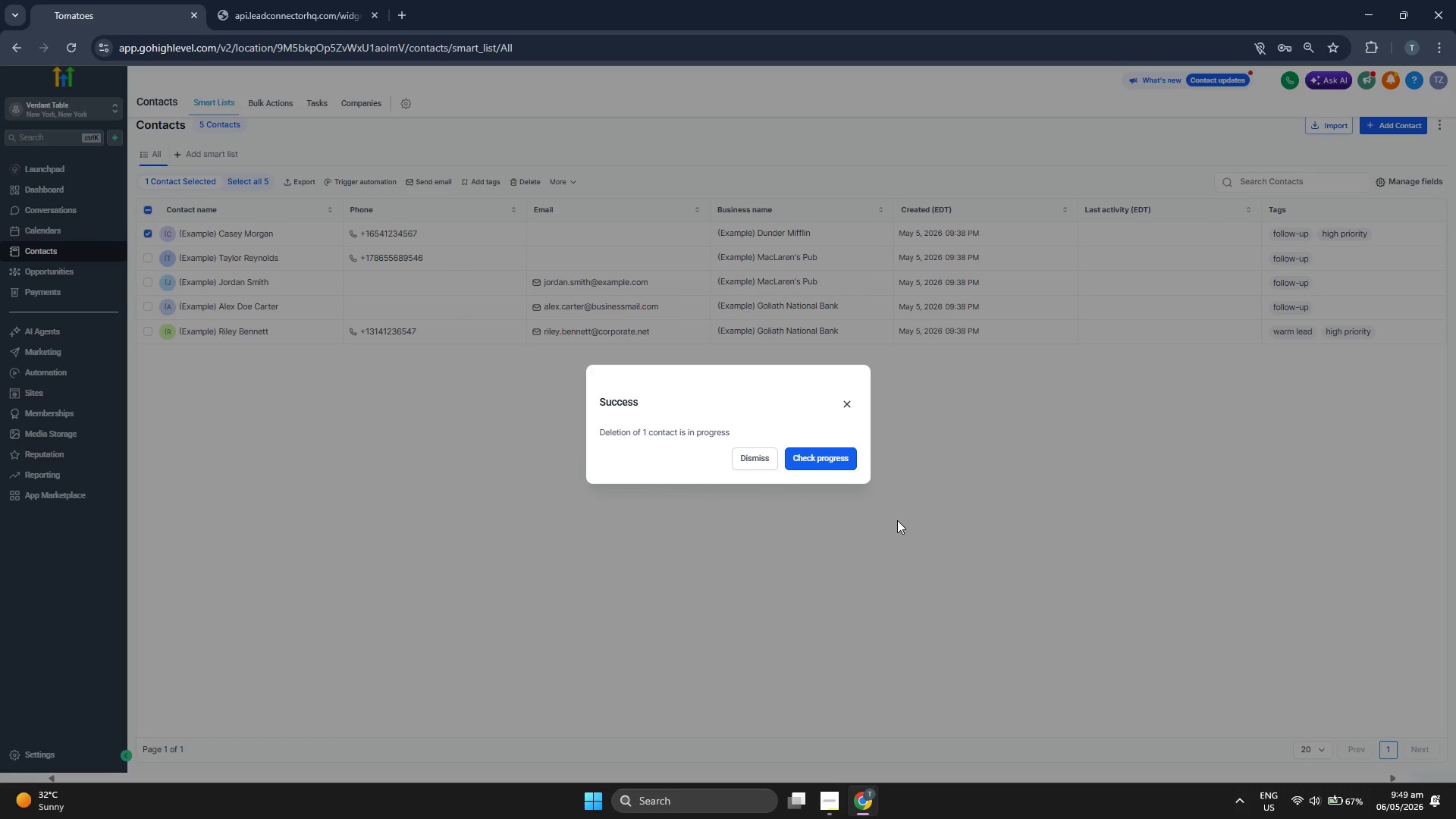 
wait(9.14)
 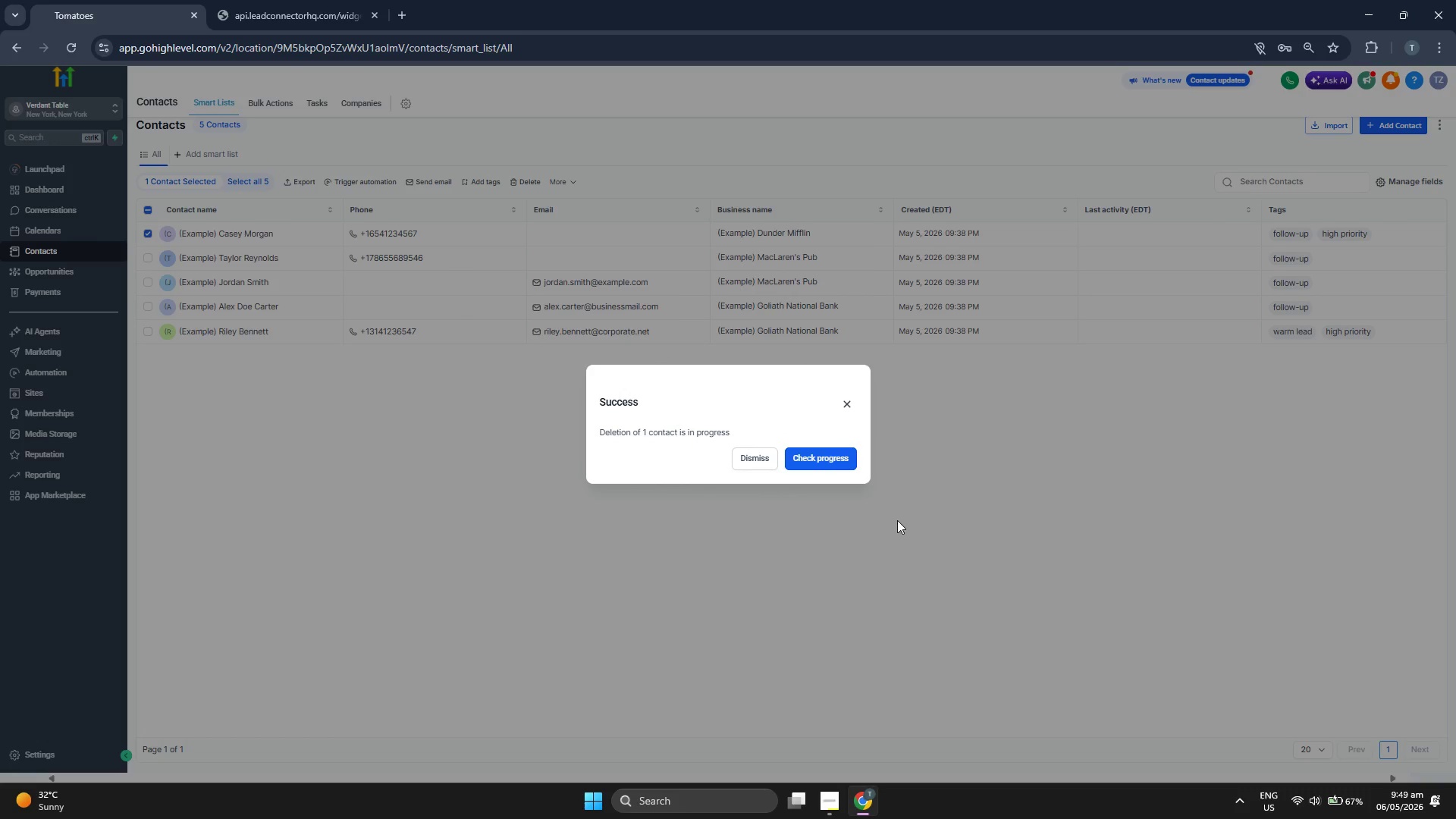 
left_click([150, 259])
 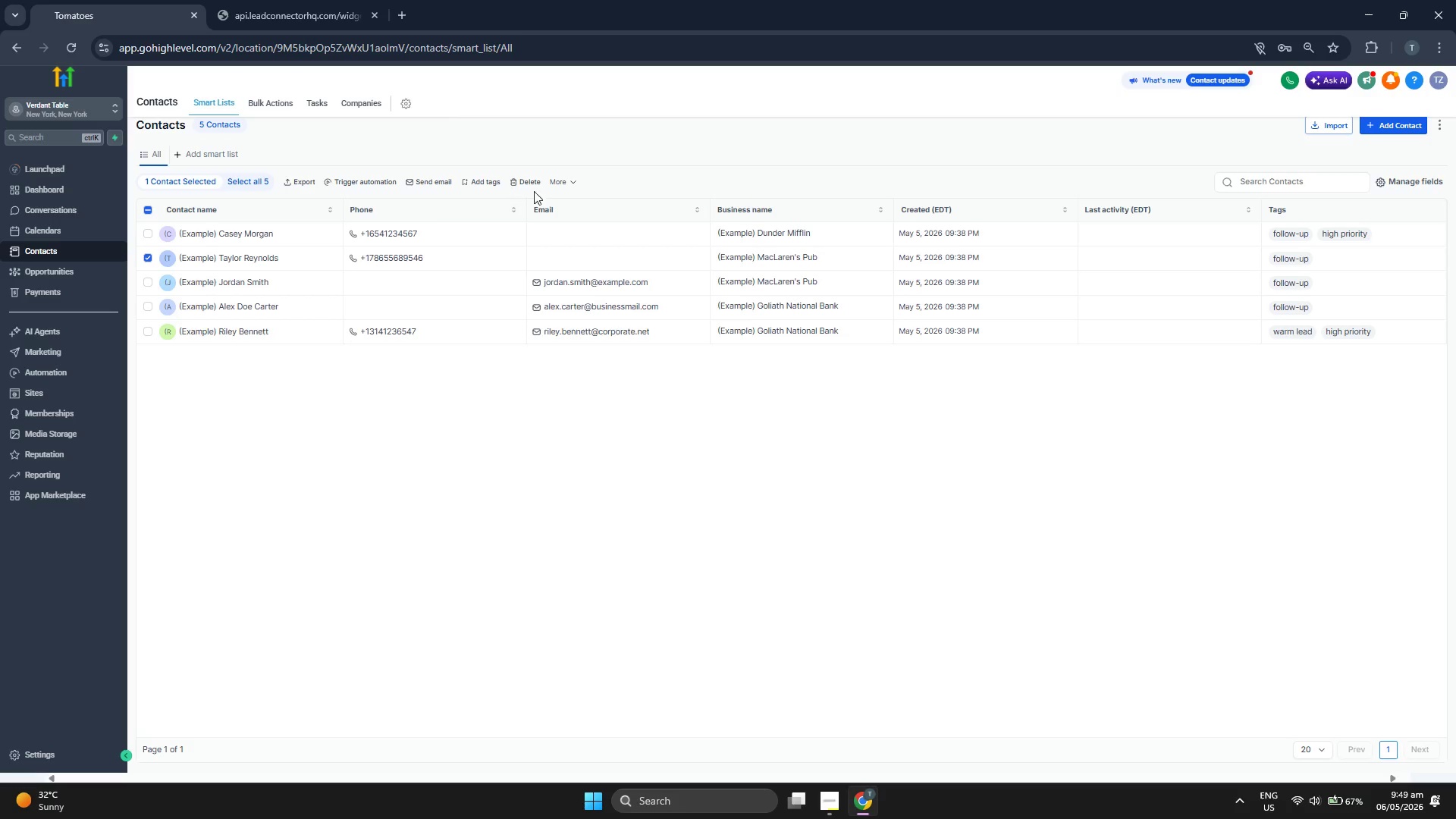 
left_click([563, 184])
 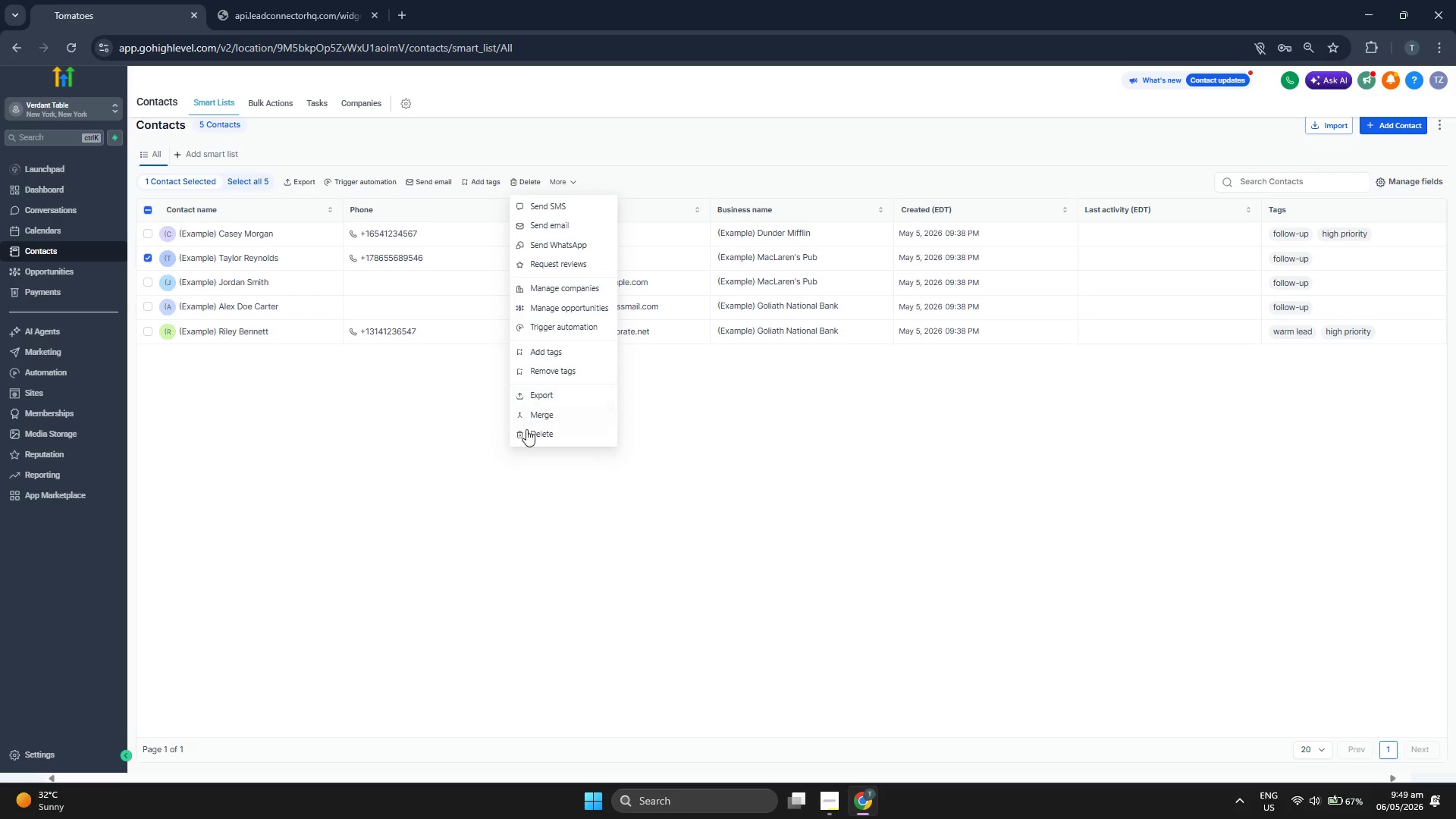 
left_click([526, 431])
 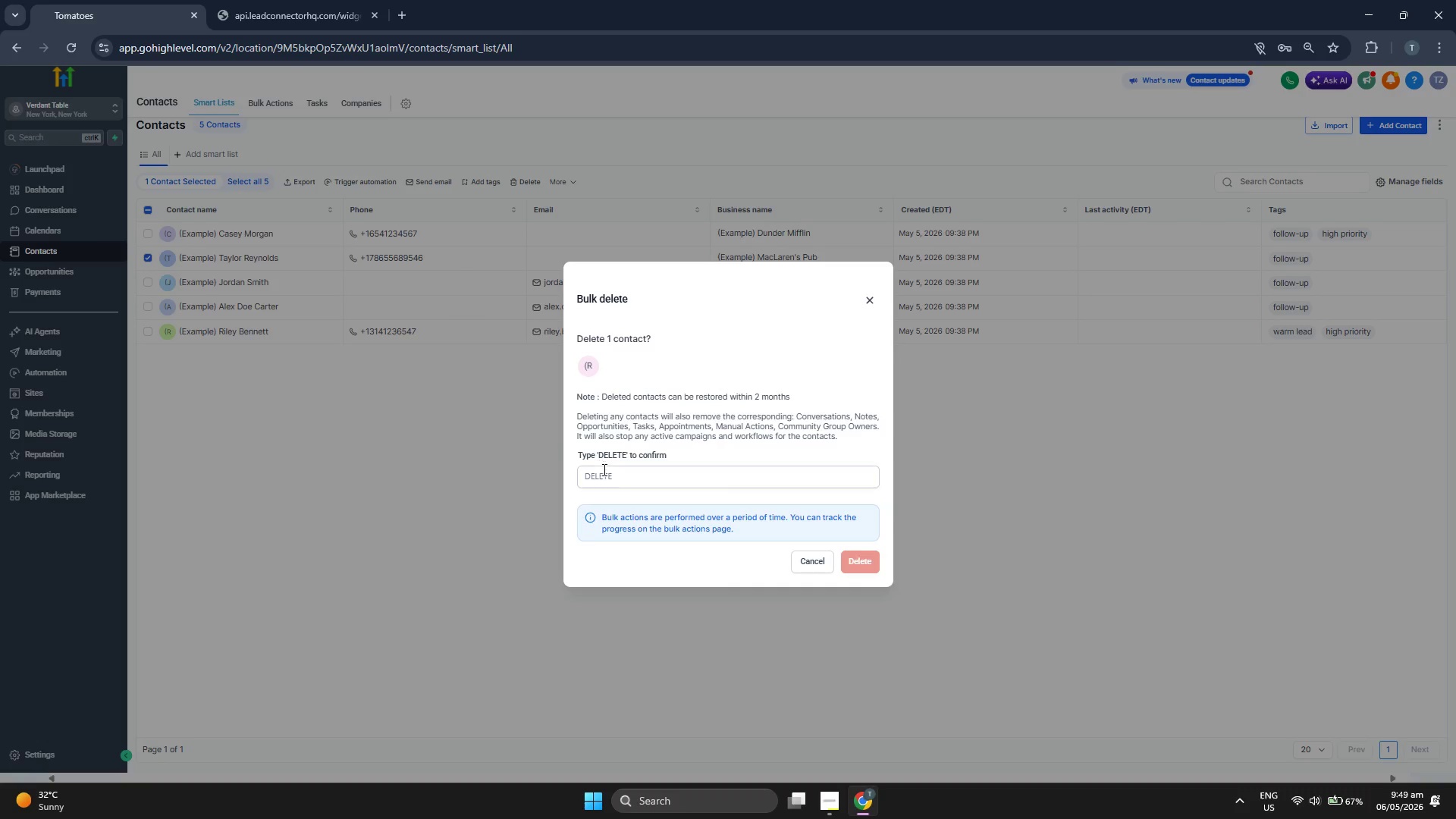 
left_click([613, 477])
 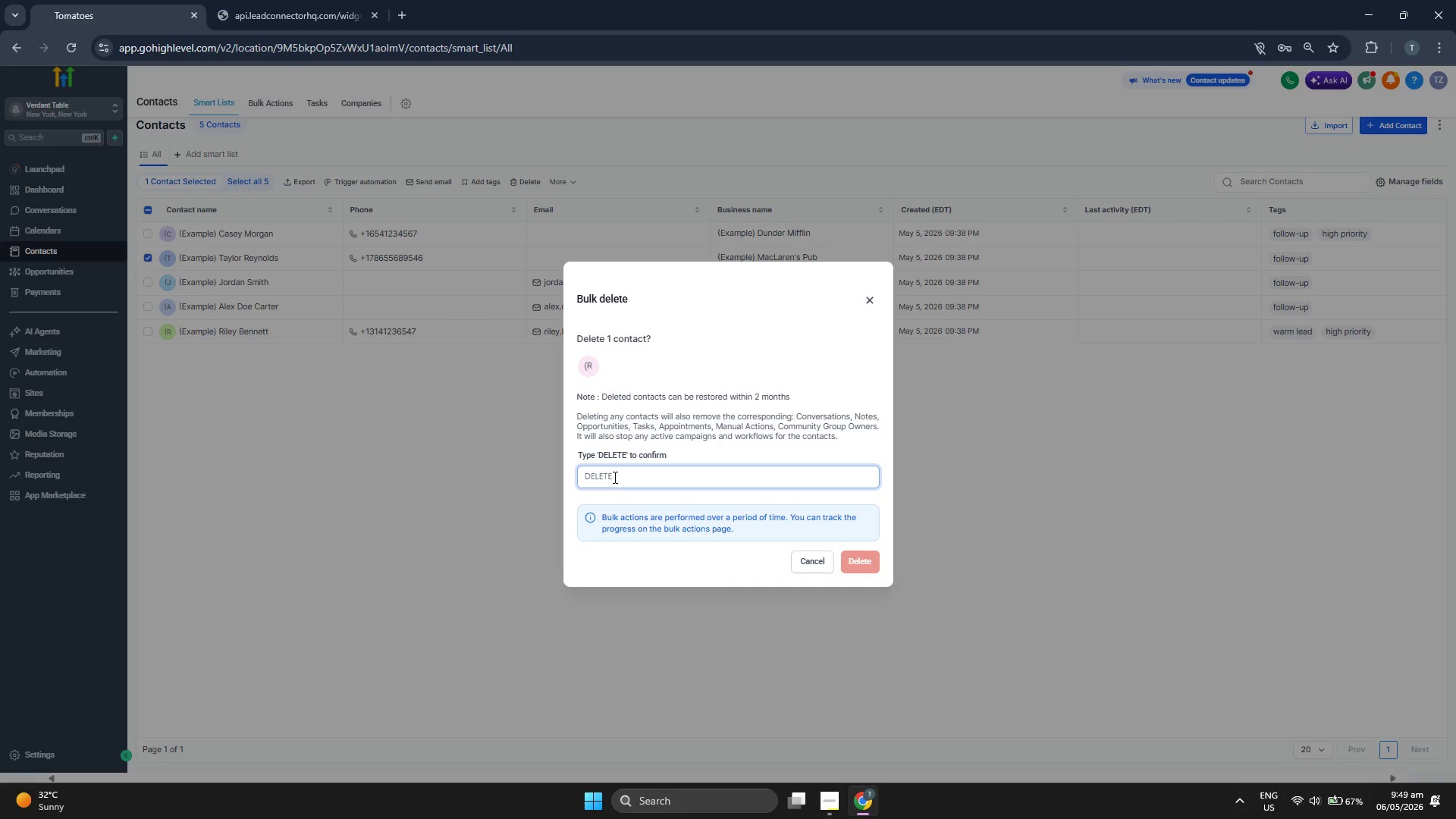 
type(DEL)
 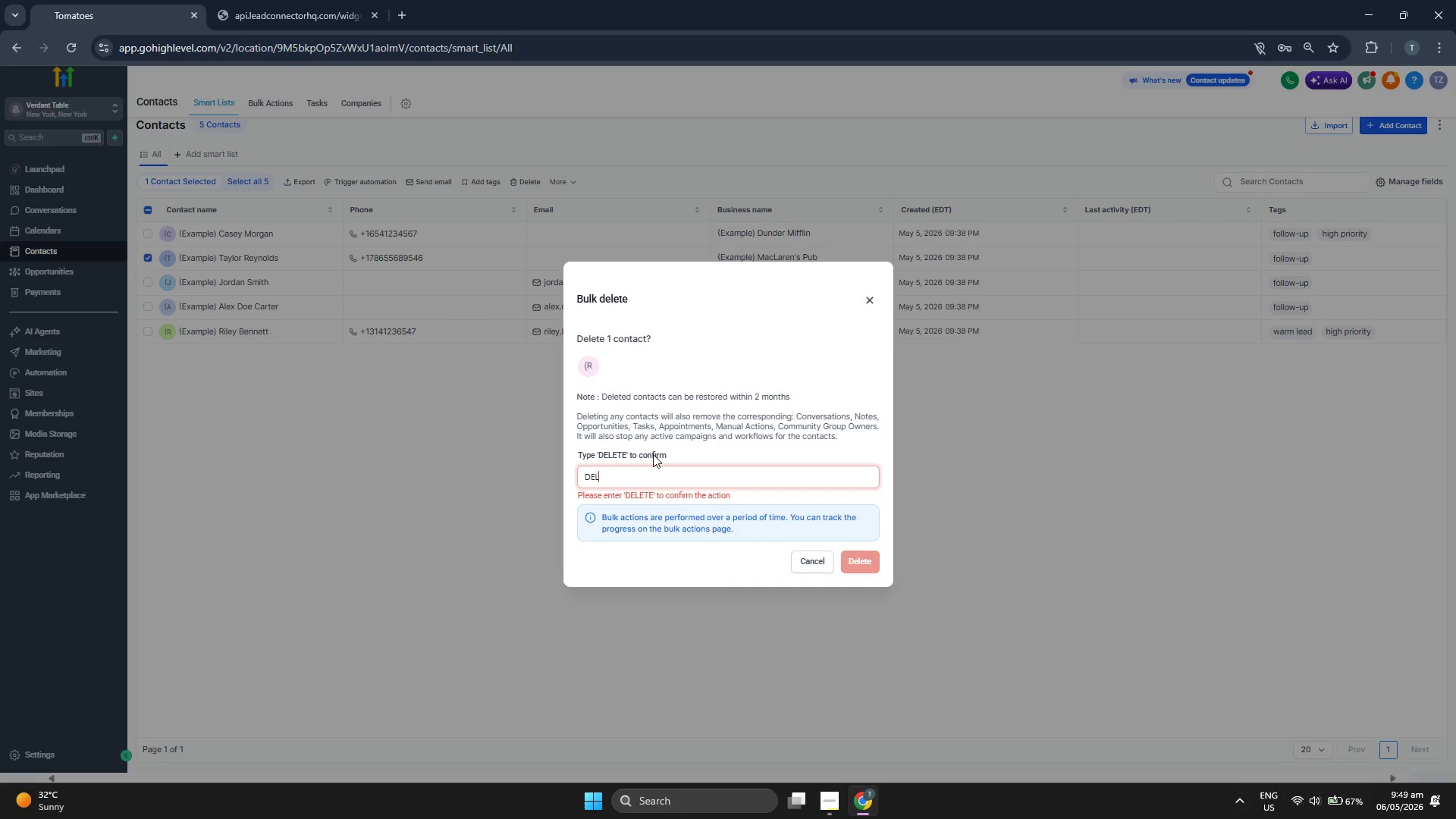 
type(ET)
 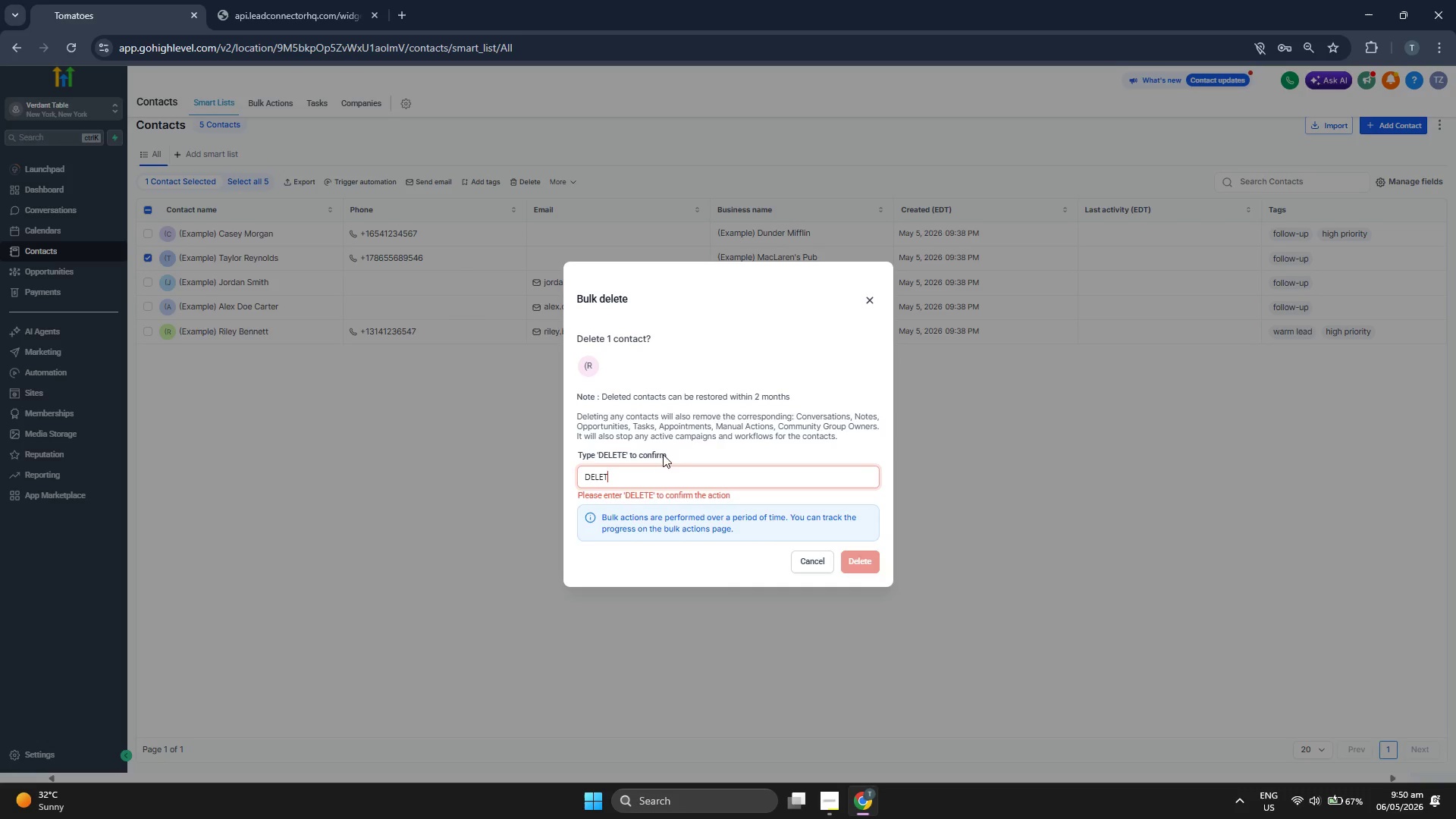 
key(E)
 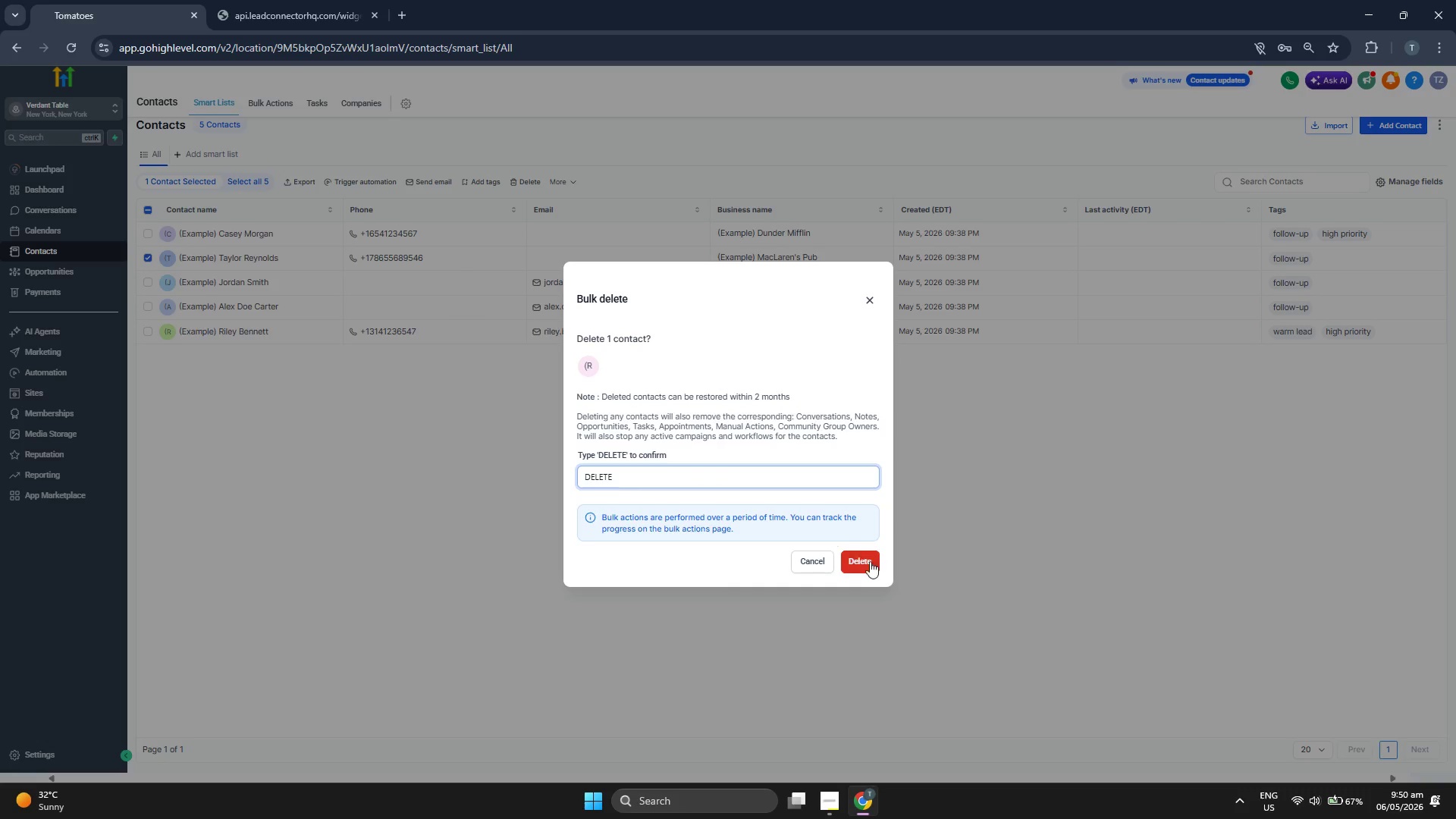 
left_click([874, 563])
 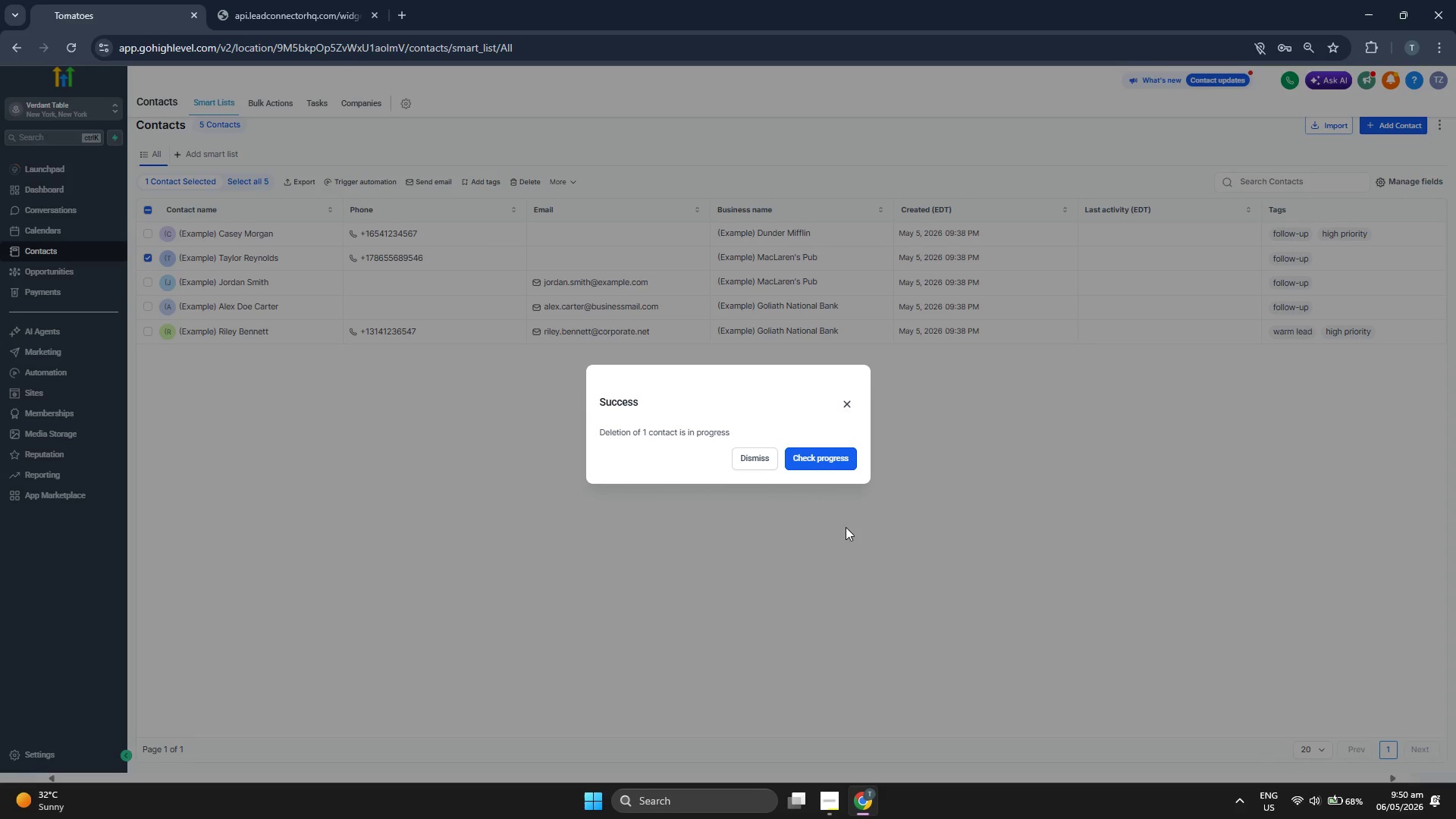 
left_click([740, 452])
 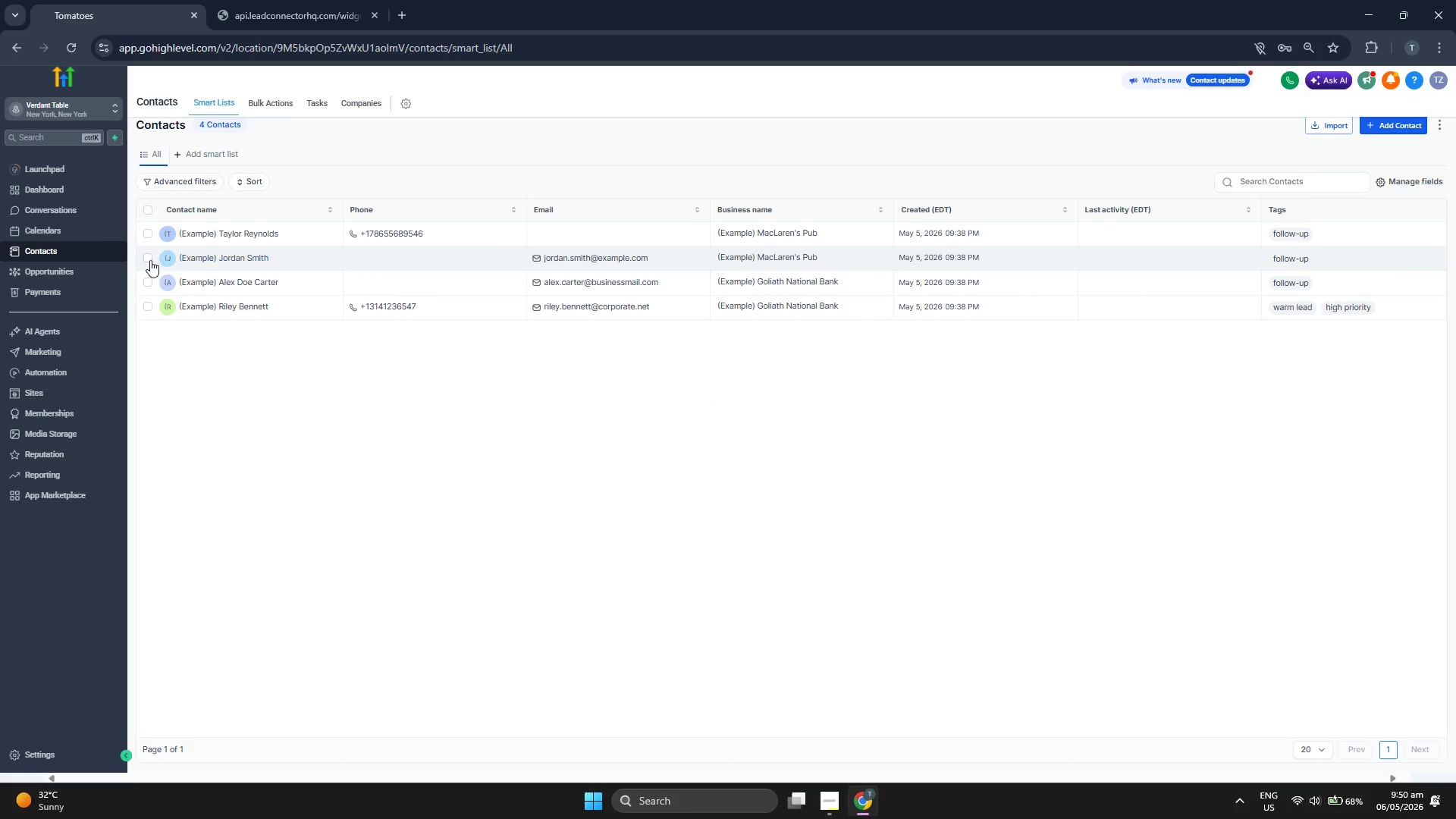 
left_click([149, 260])
 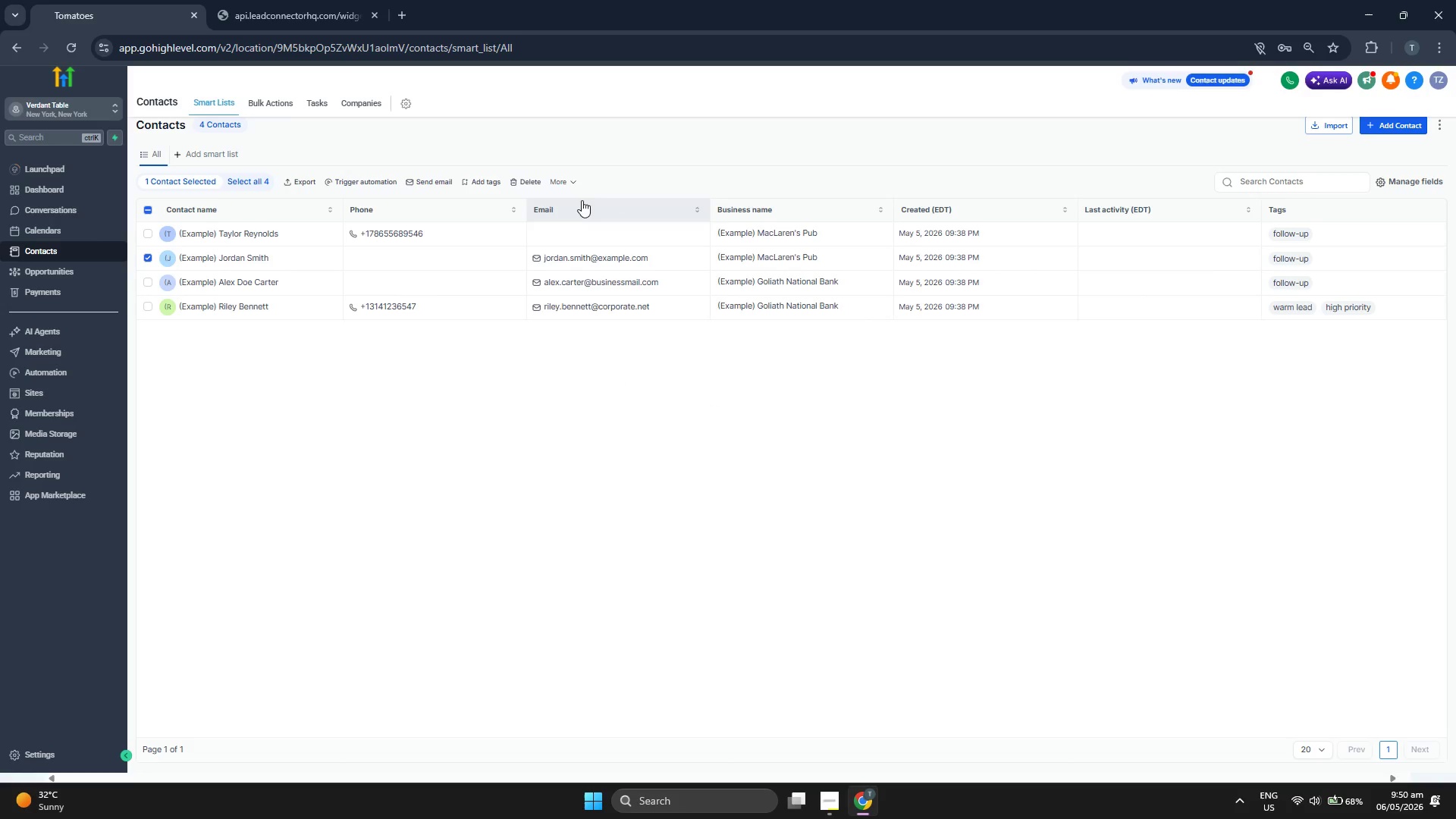 
left_click([560, 175])
 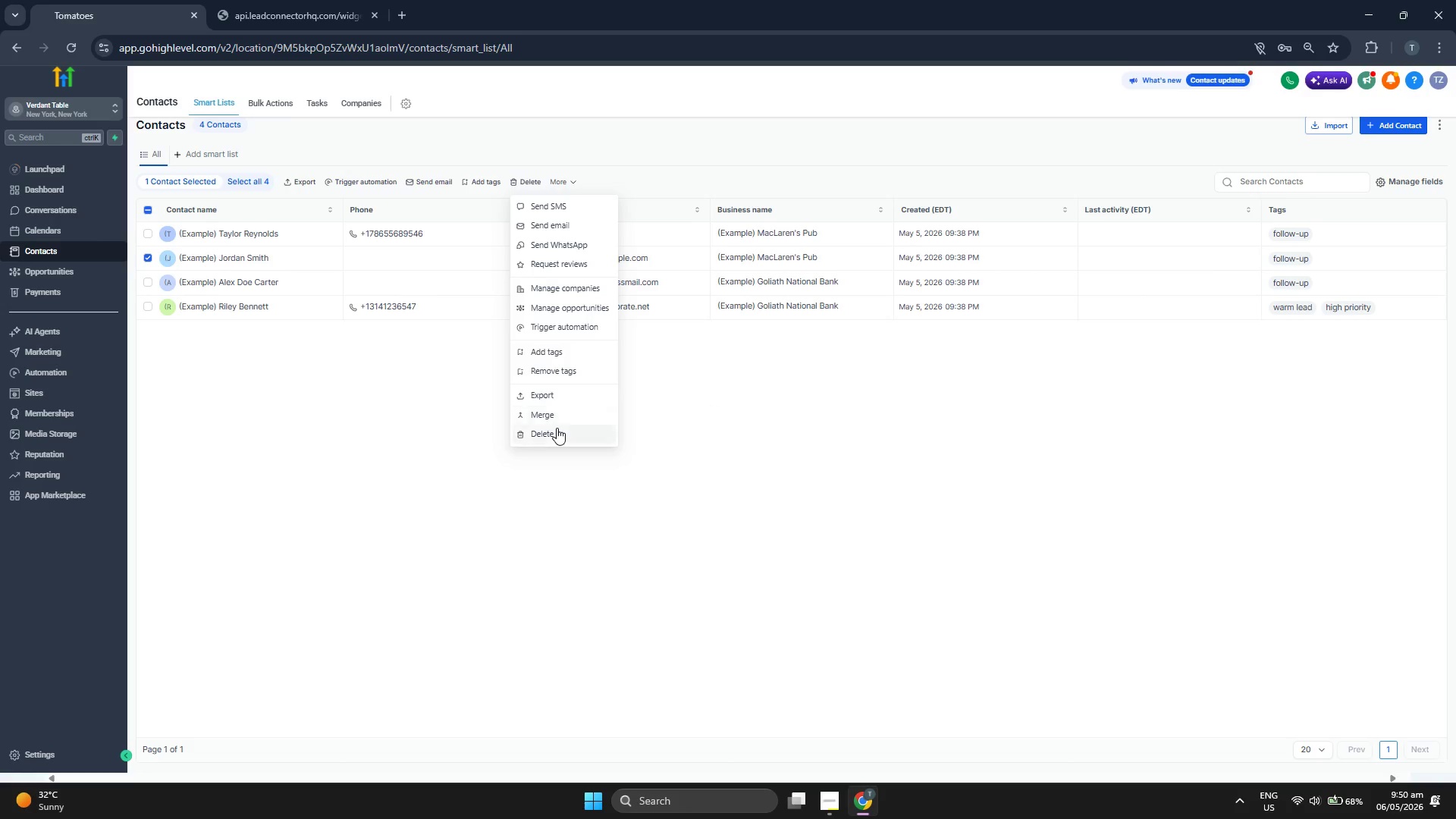 
left_click([557, 429])
 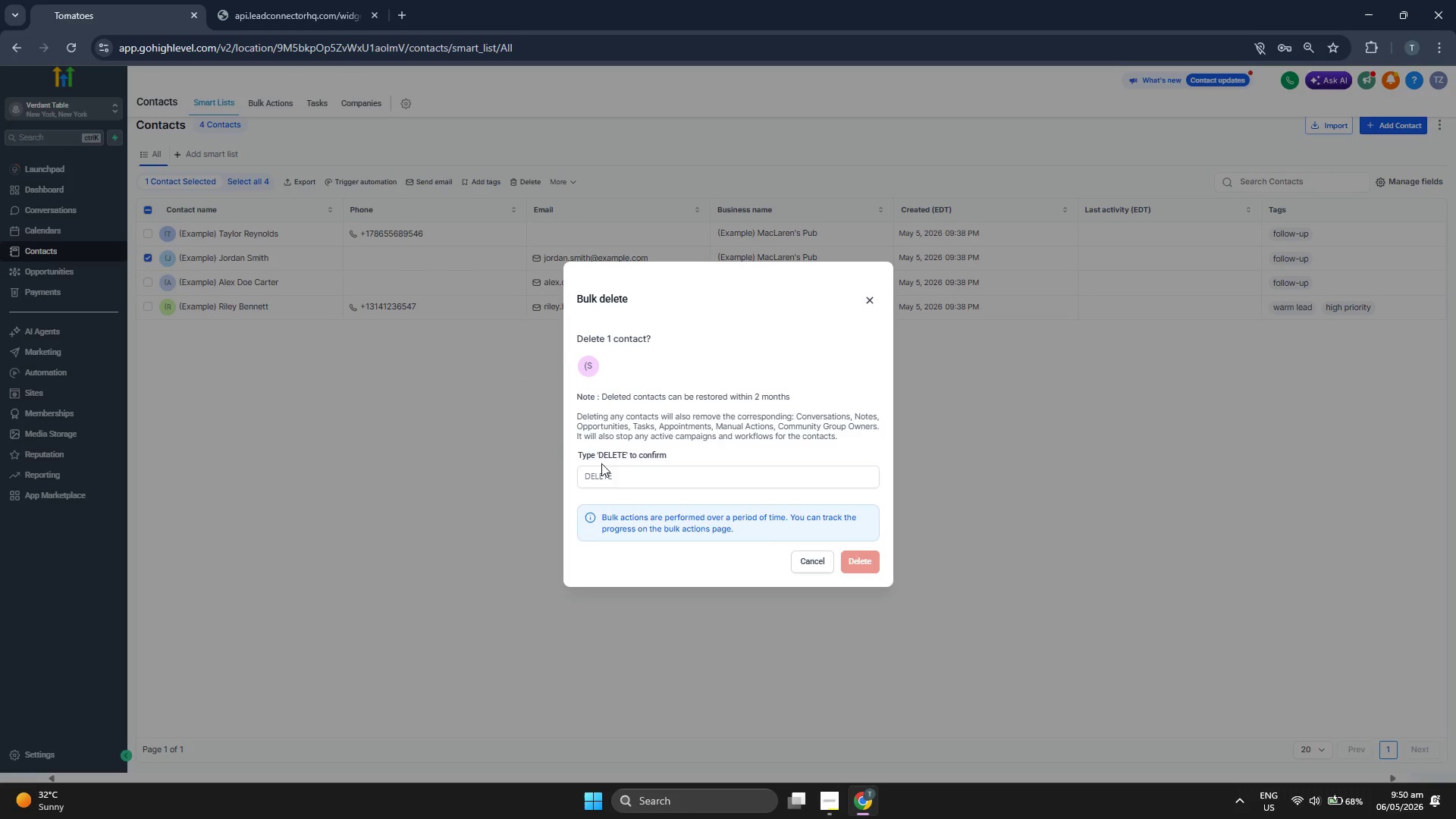 
left_click([602, 469])
 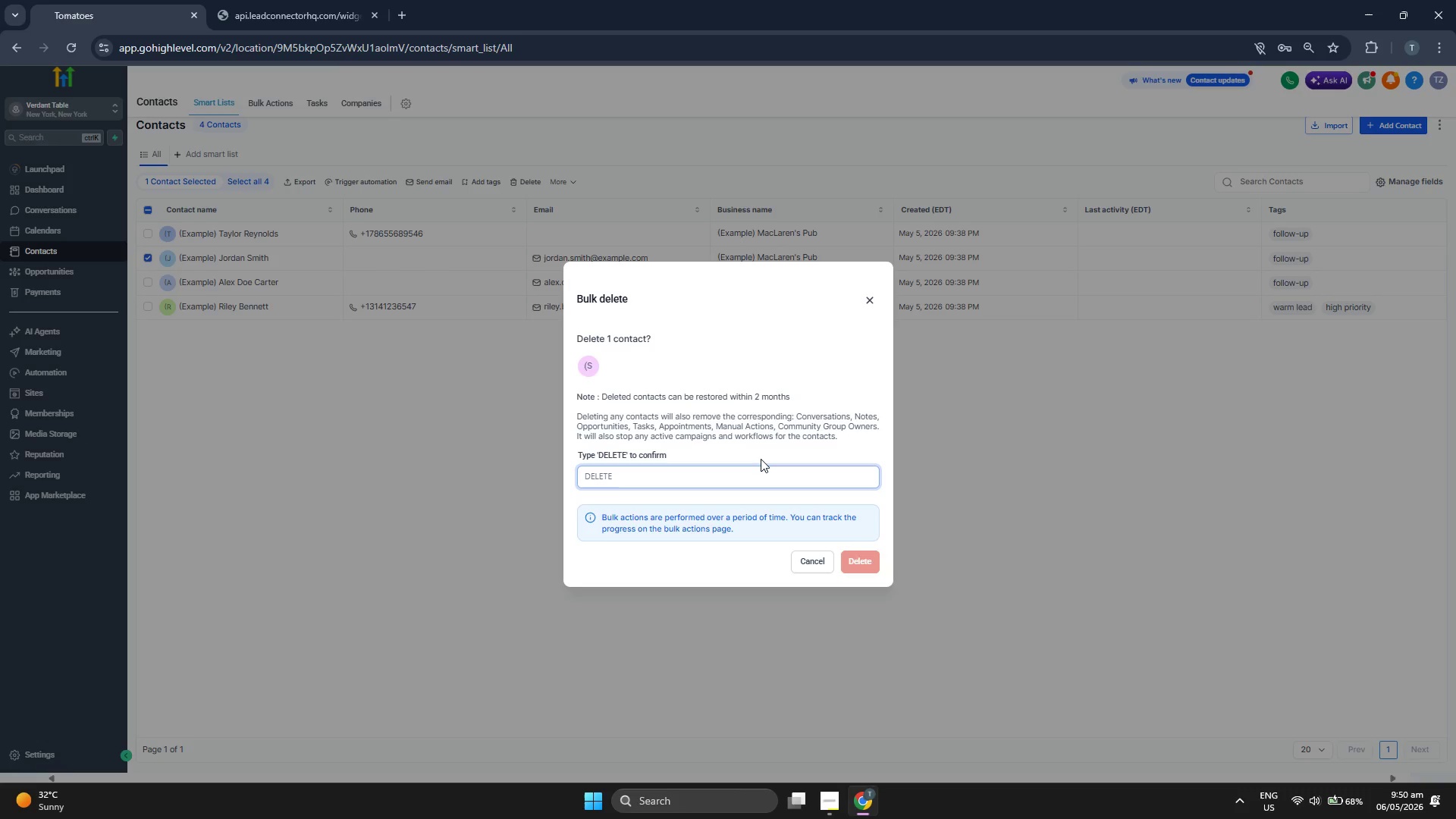 
type(DELETE)
 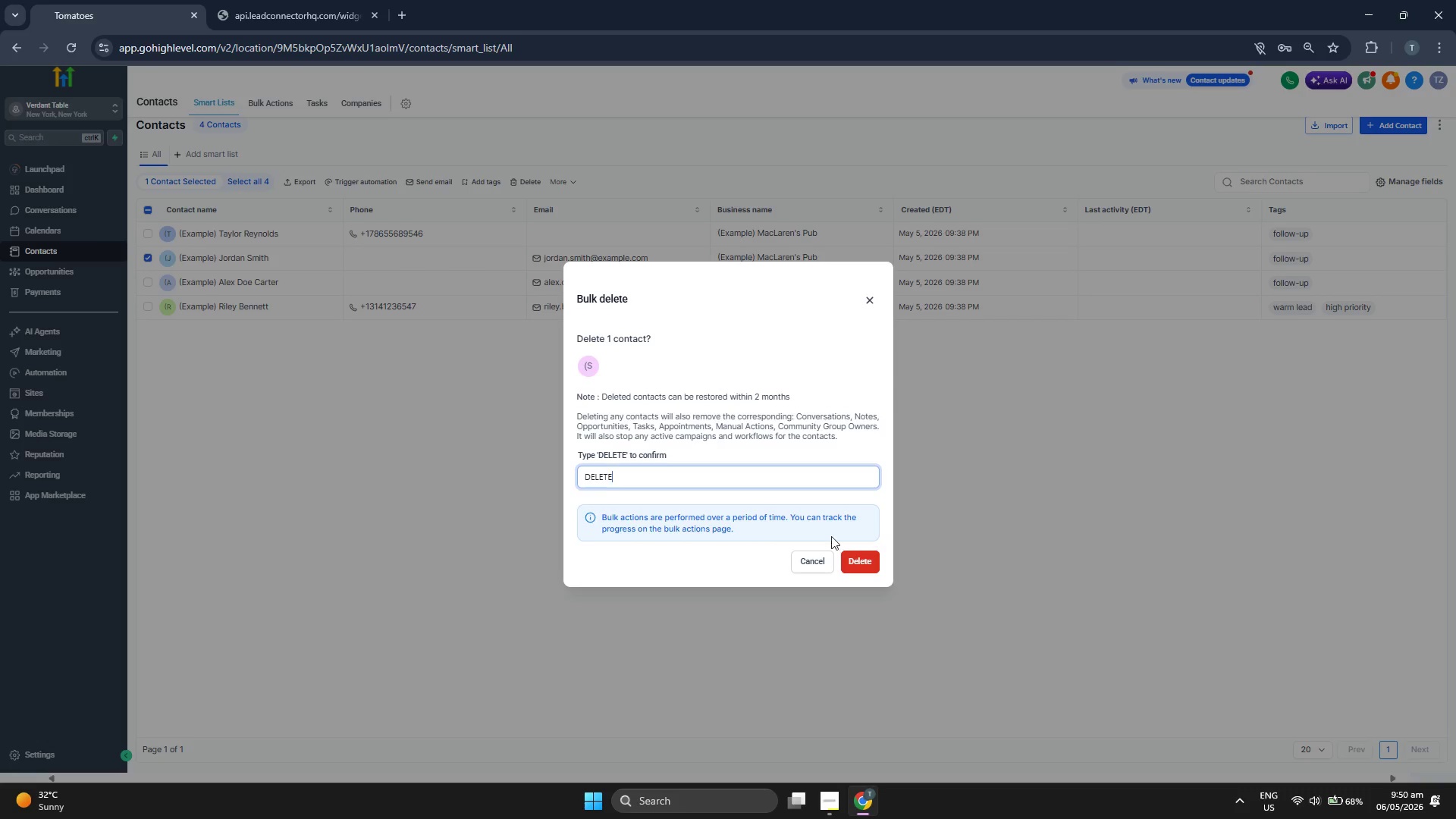 
left_click([858, 560])
 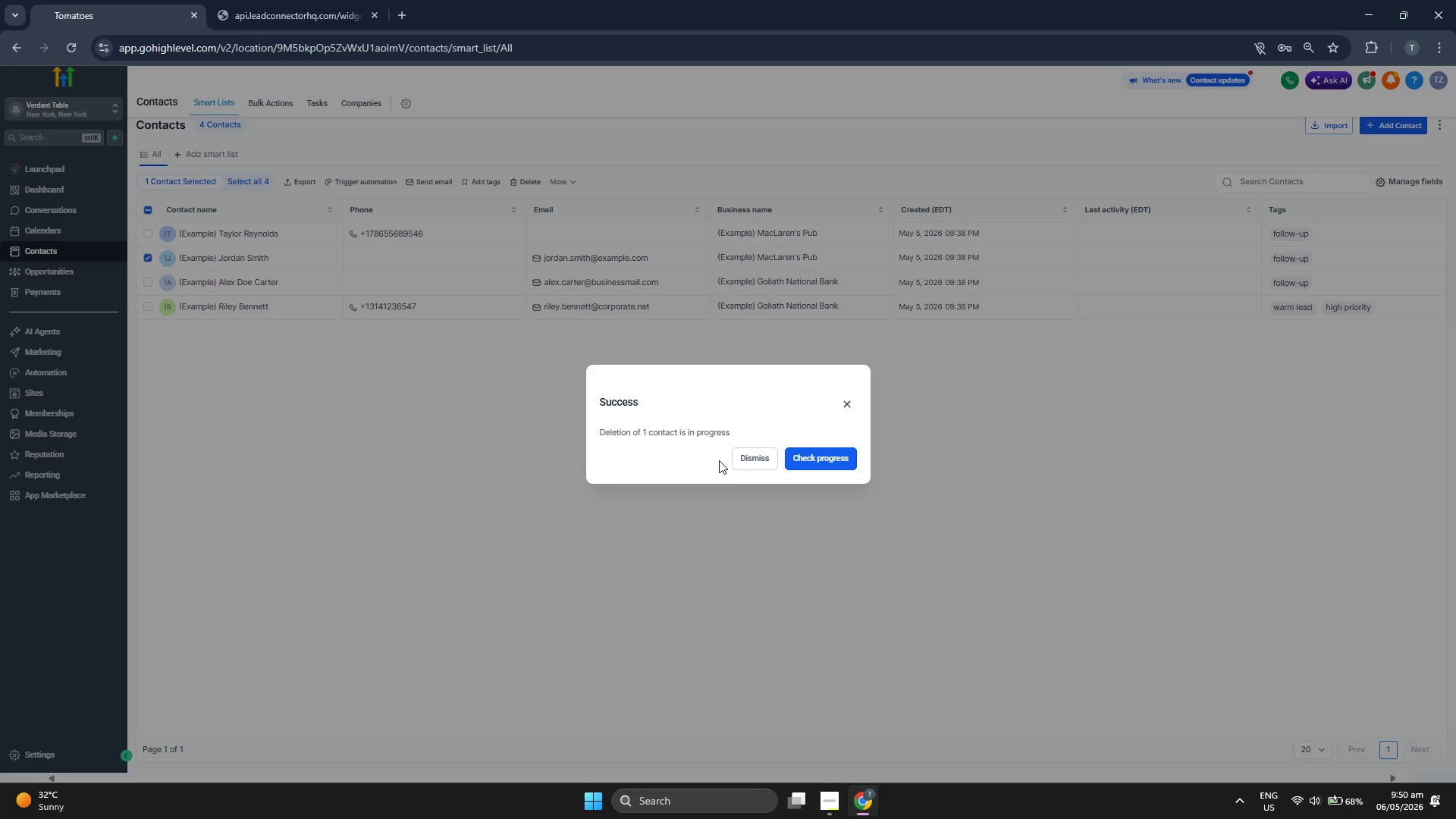 
left_click([747, 467])
 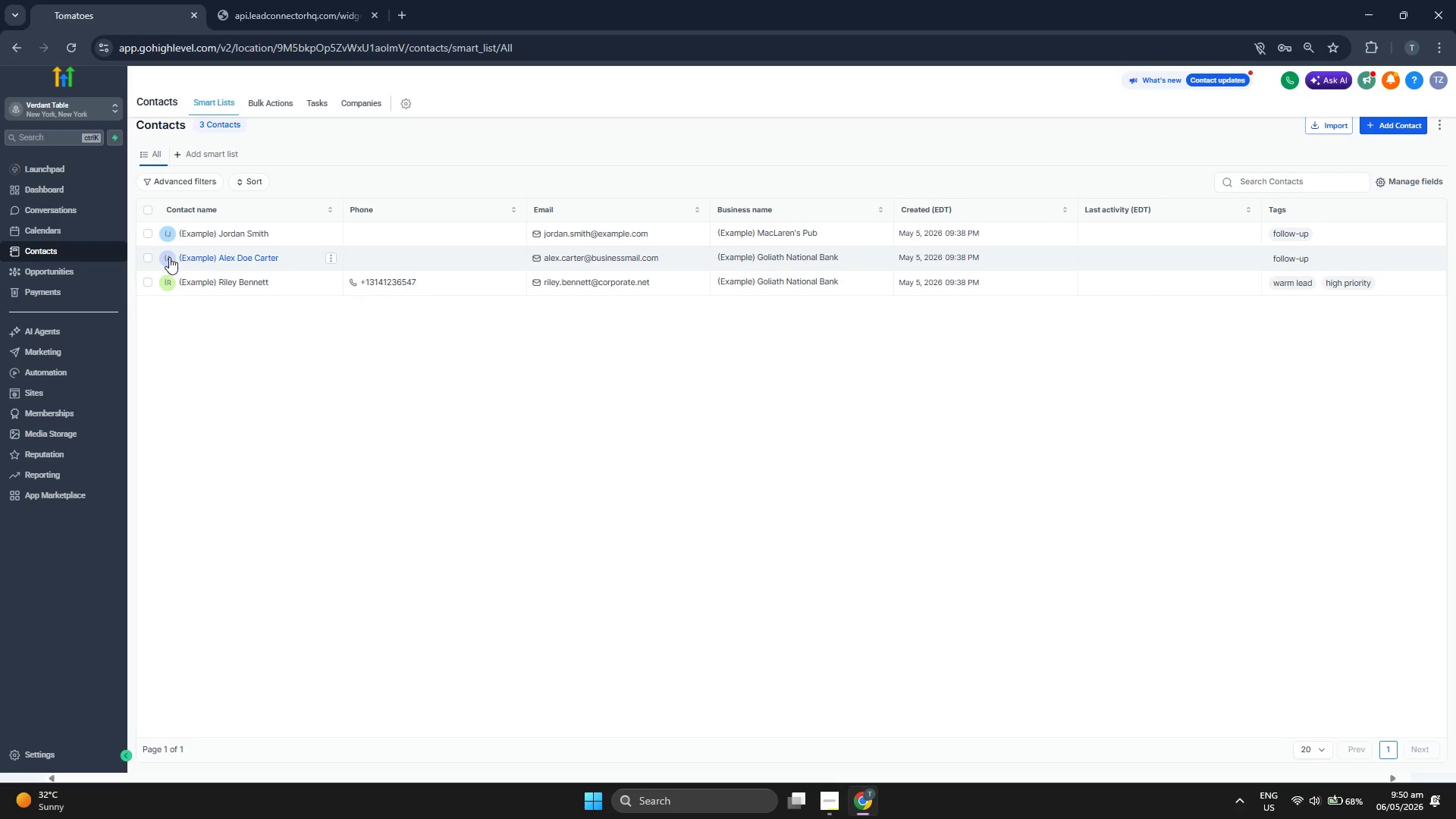 
left_click([147, 259])
 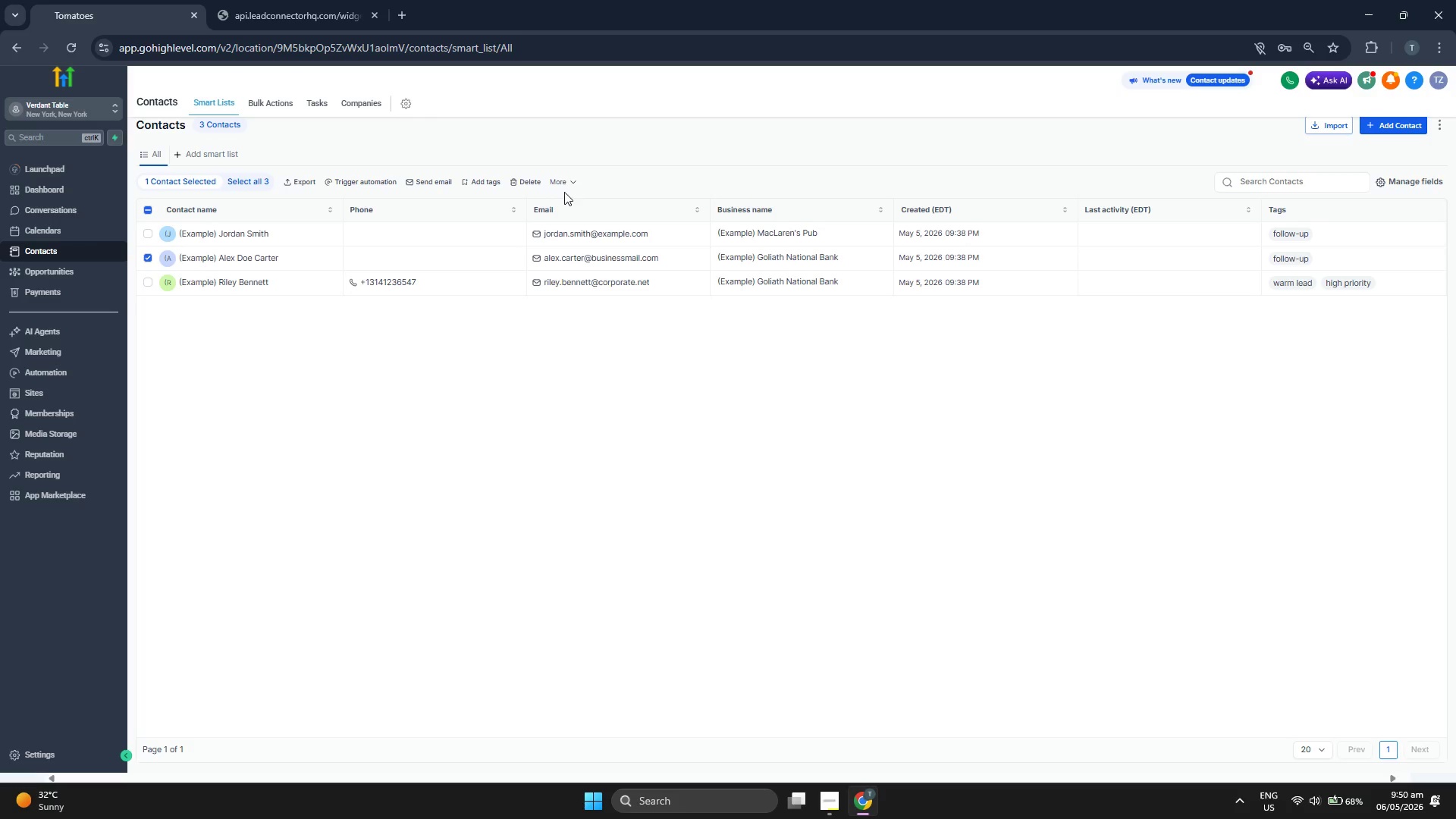 
left_click([567, 184])
 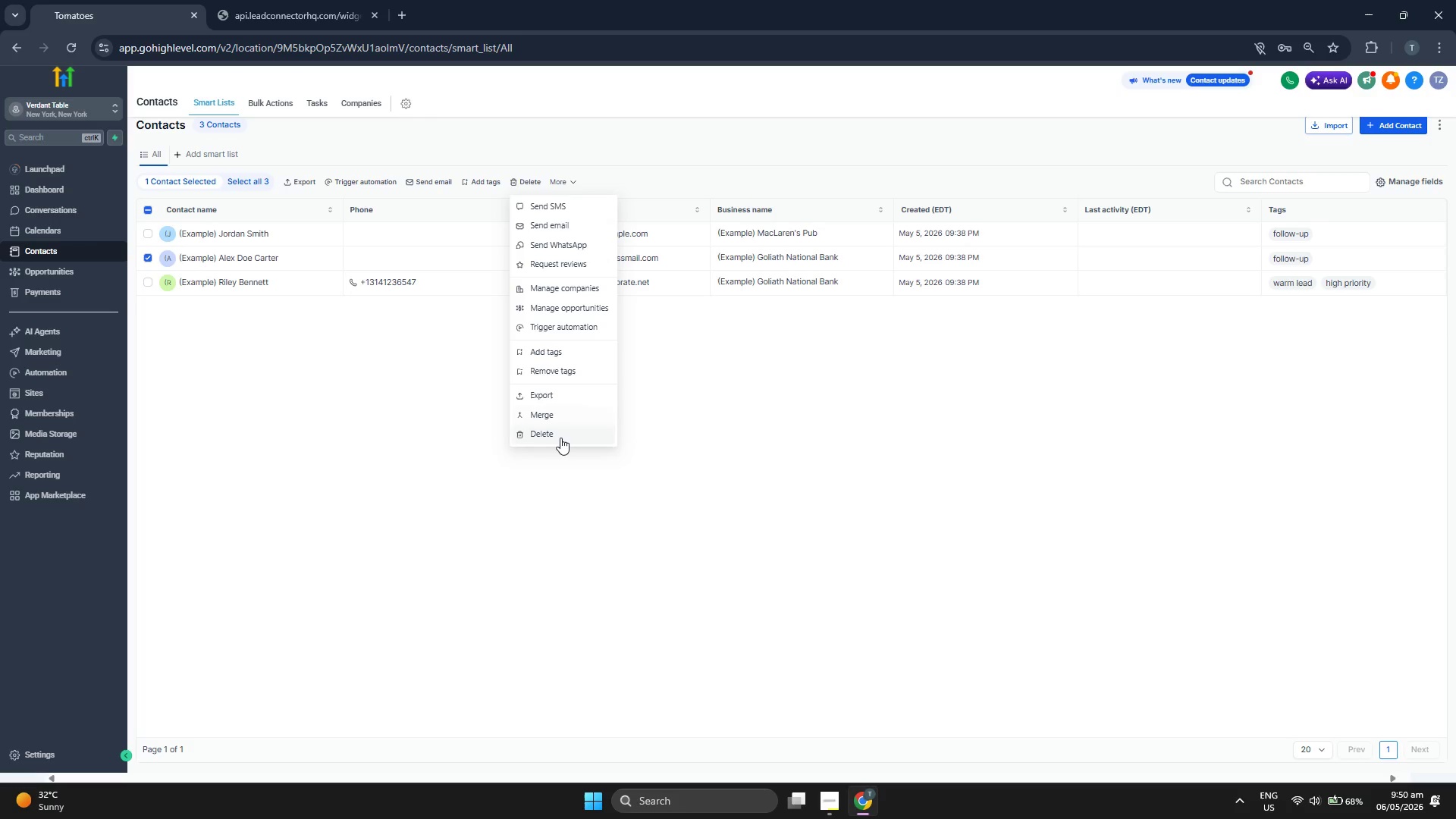 
left_click([560, 439])
 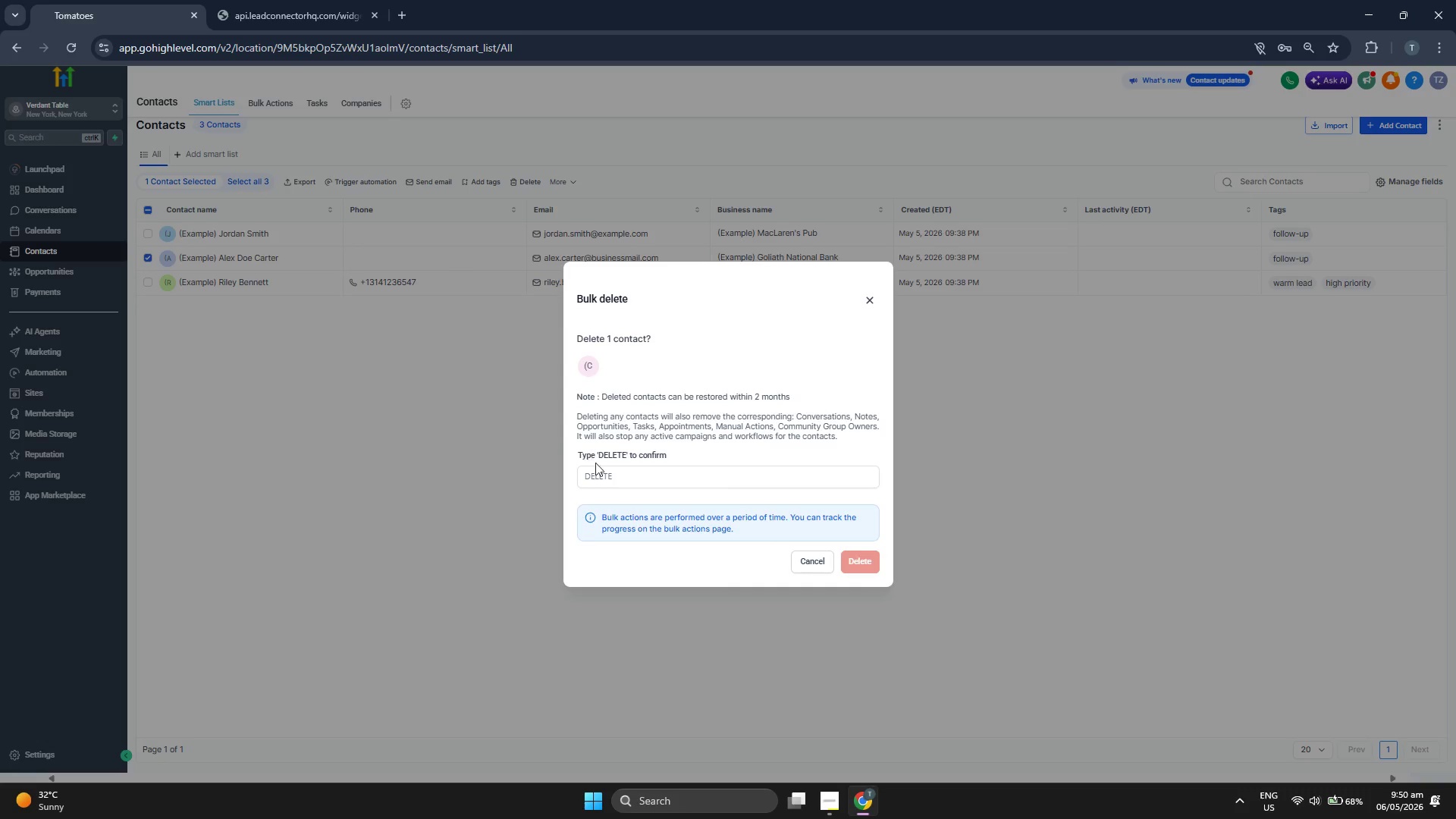 
left_click([612, 479])
 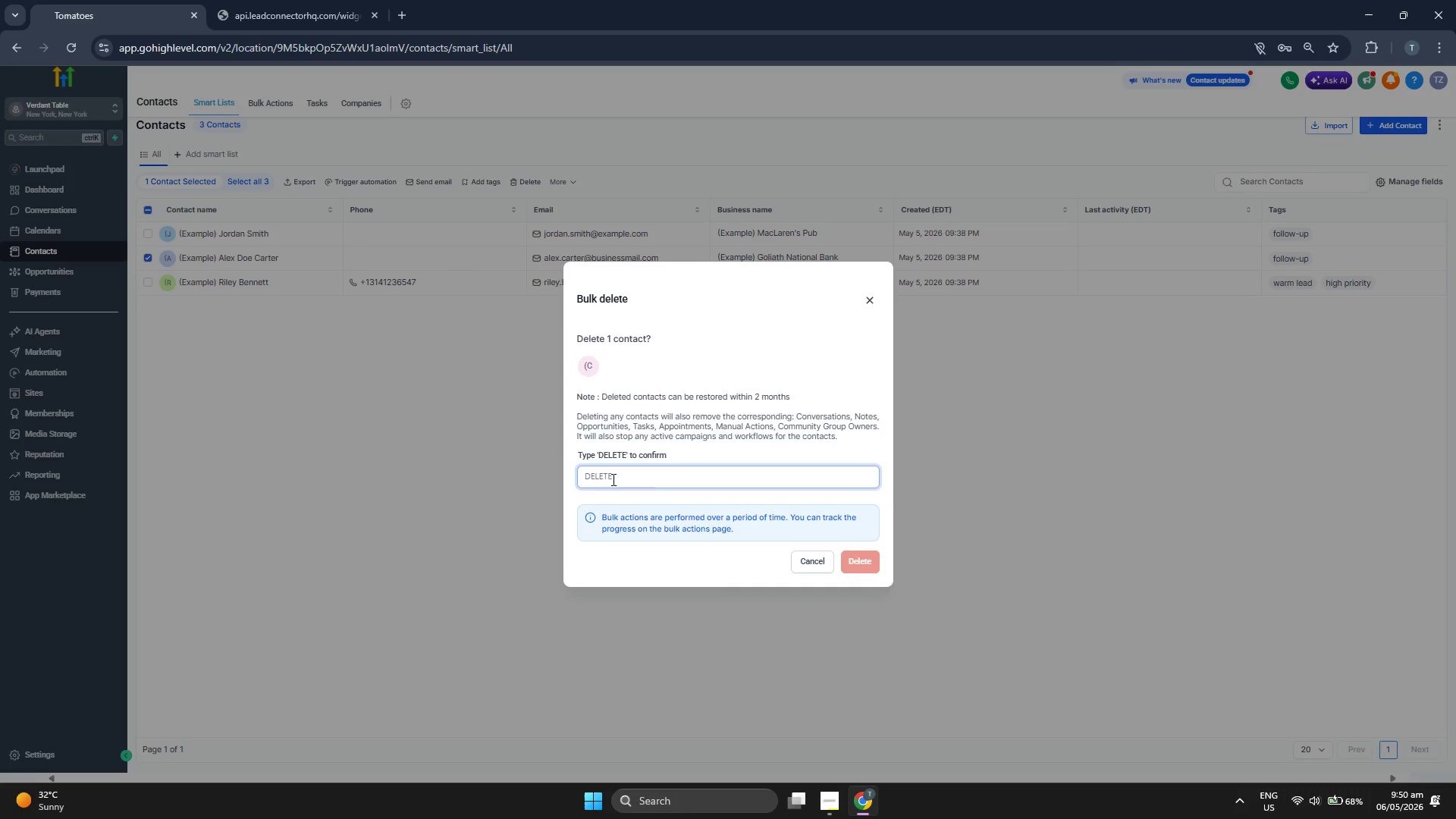 
type(DELETE)
 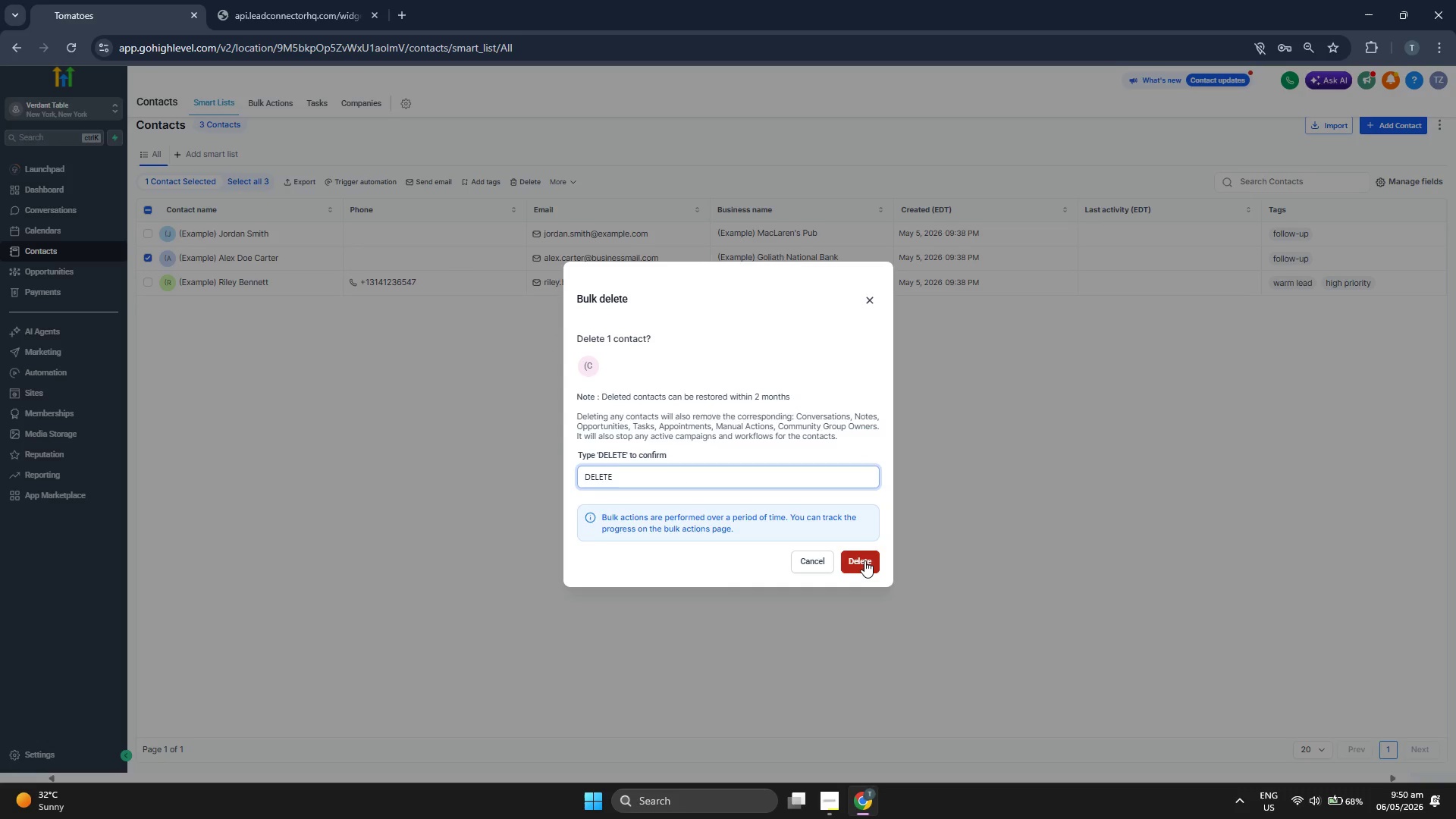 
left_click([864, 560])
 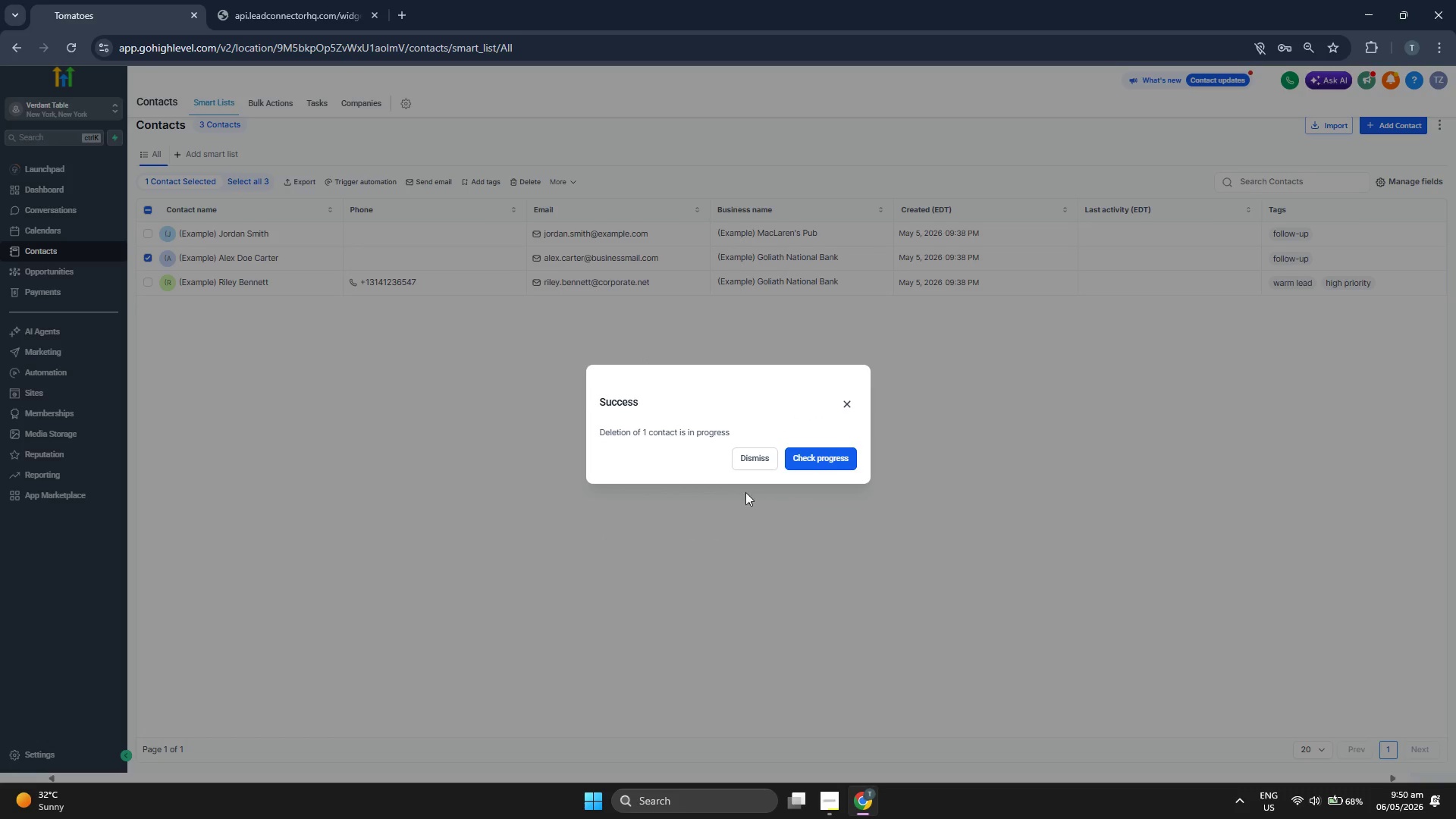 
left_click([748, 453])
 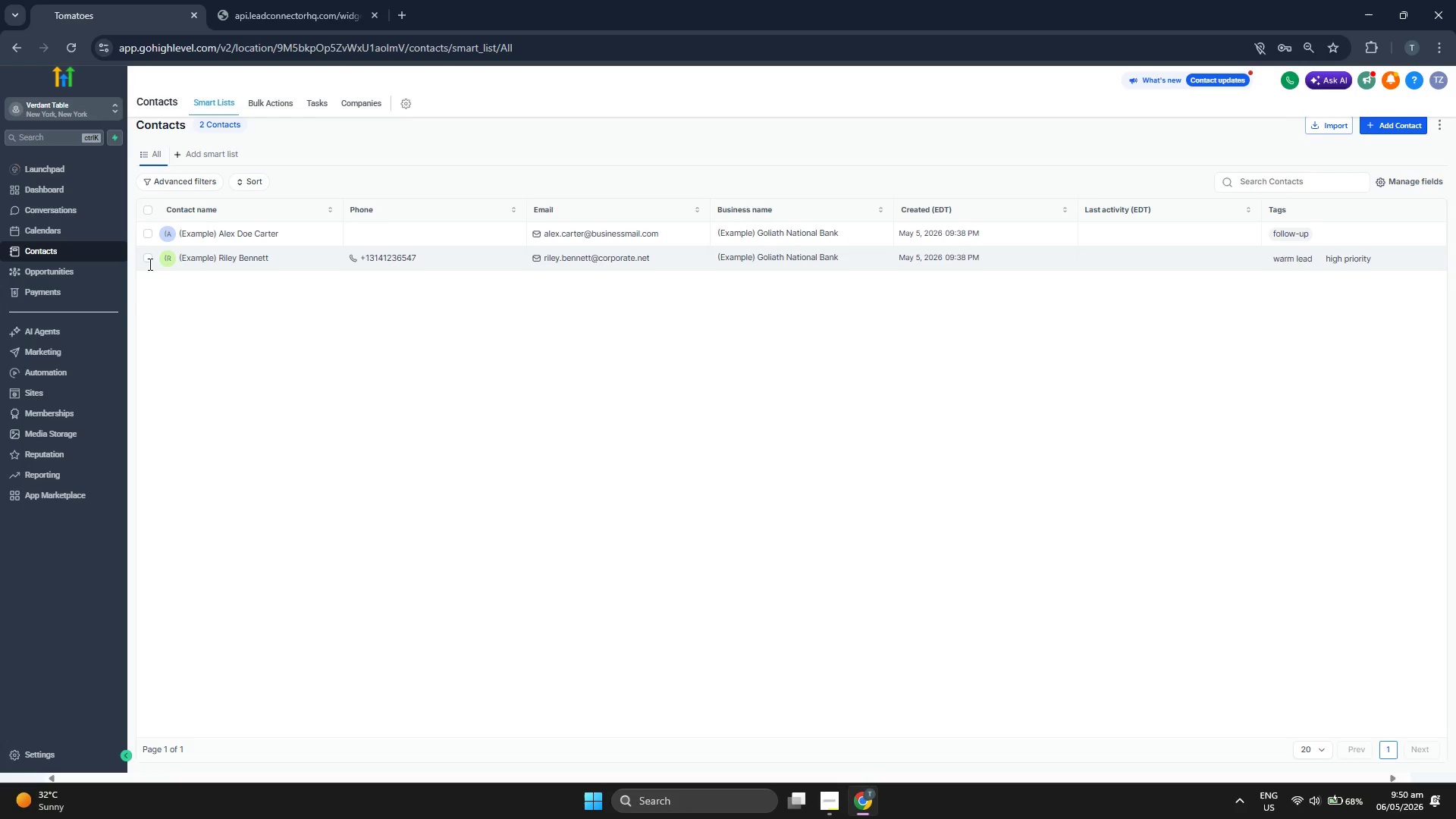 
left_click([146, 258])
 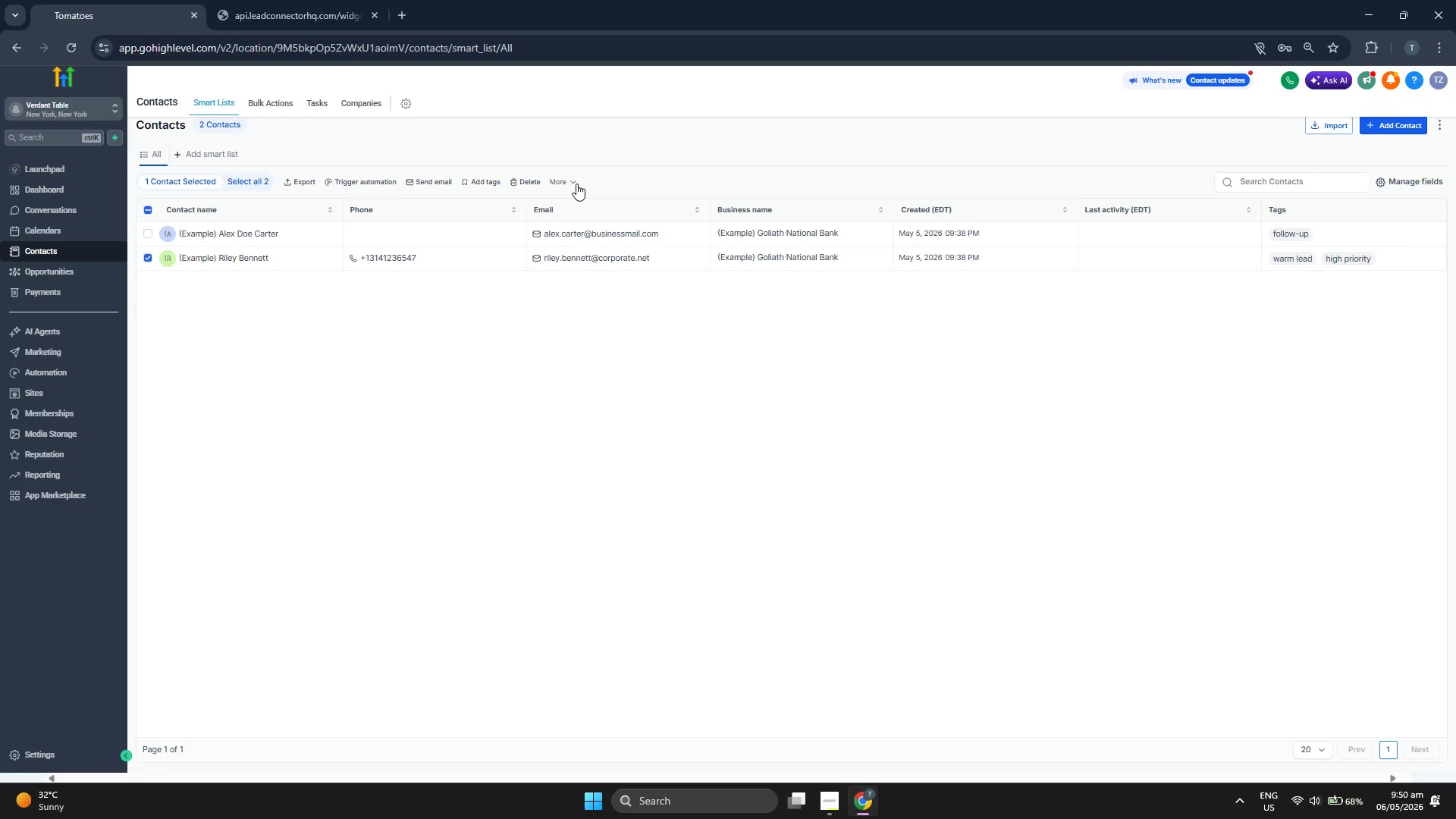 
left_click([576, 184])
 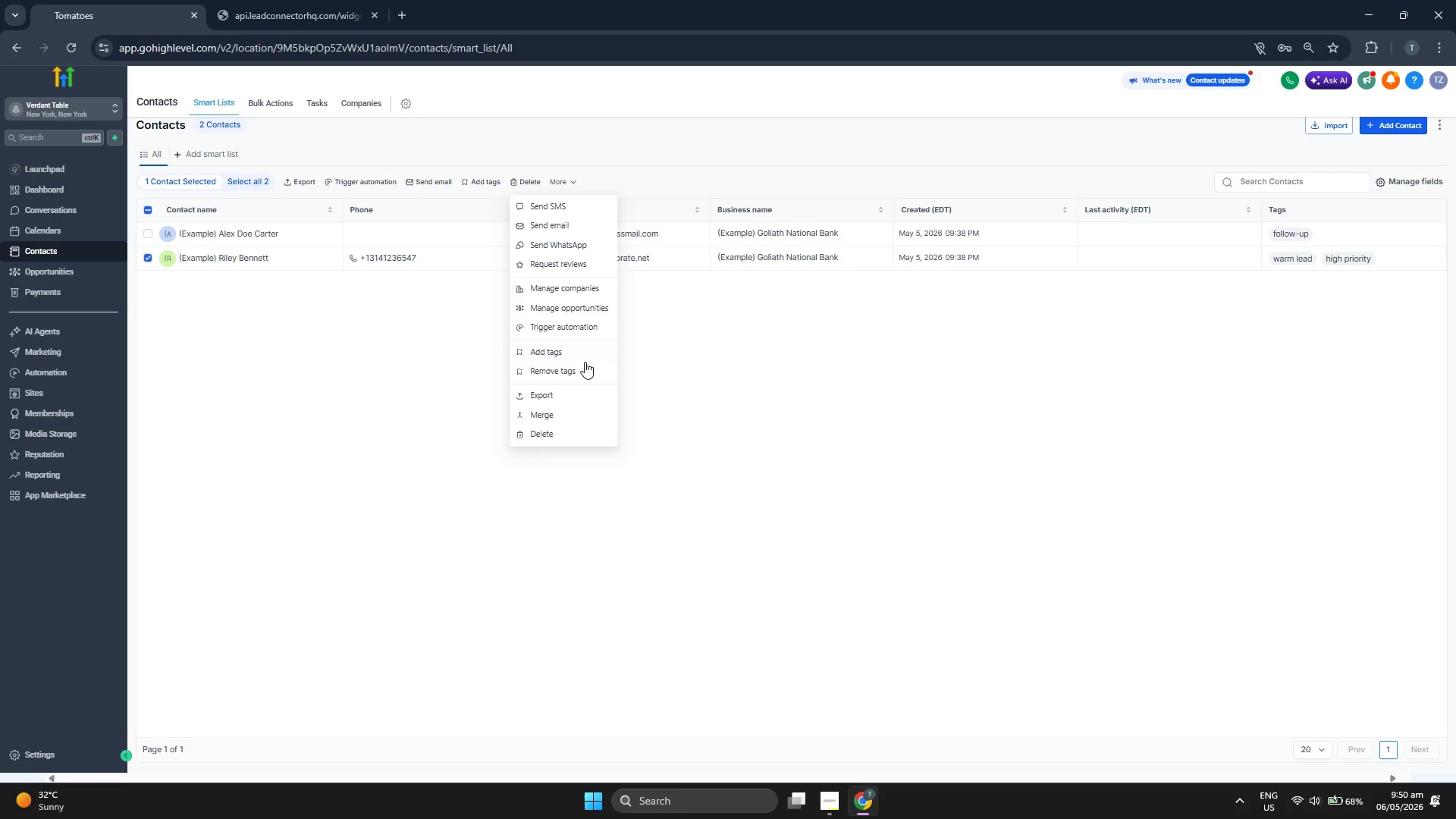 
left_click([554, 429])
 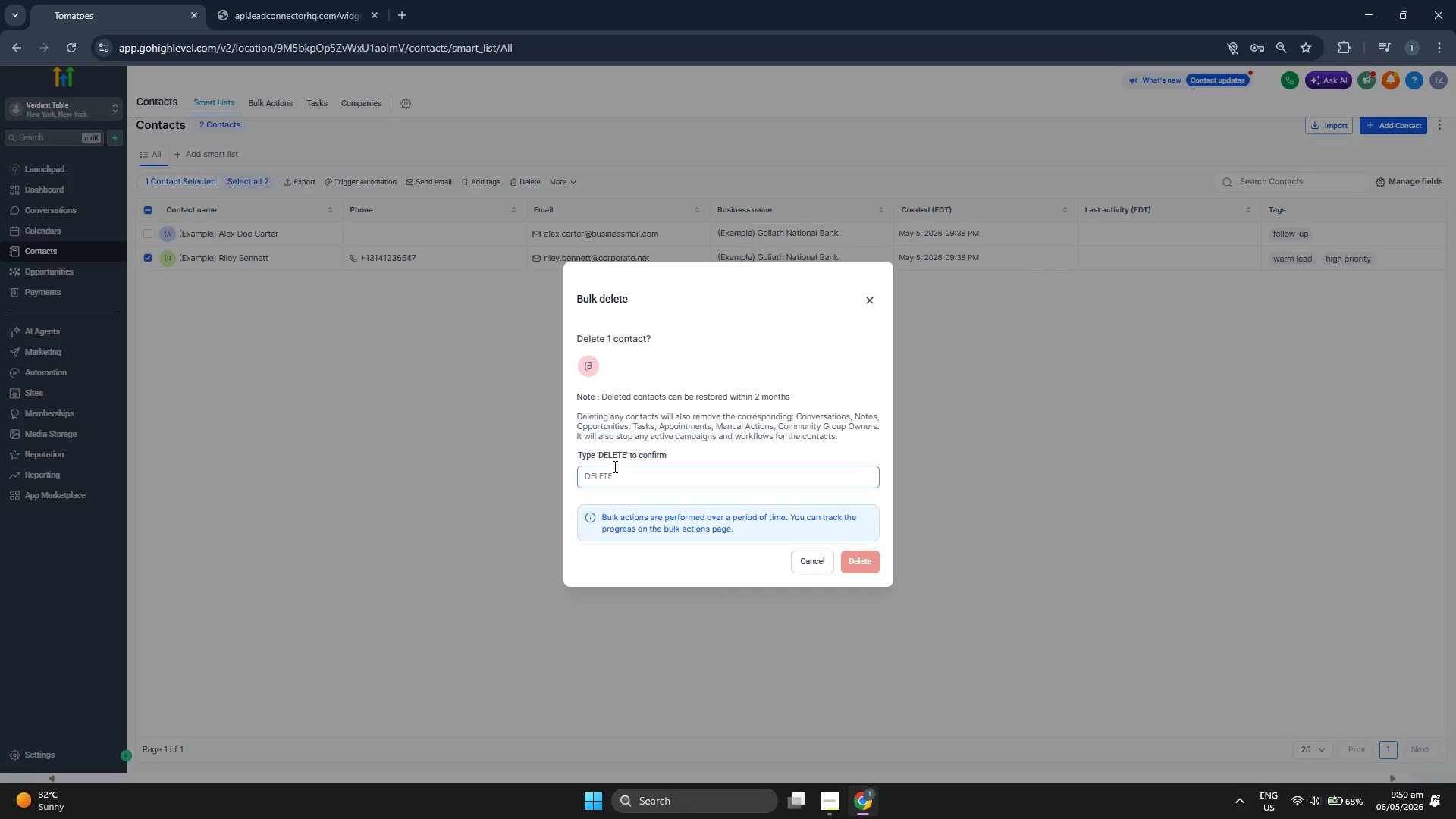 
left_click([618, 475])
 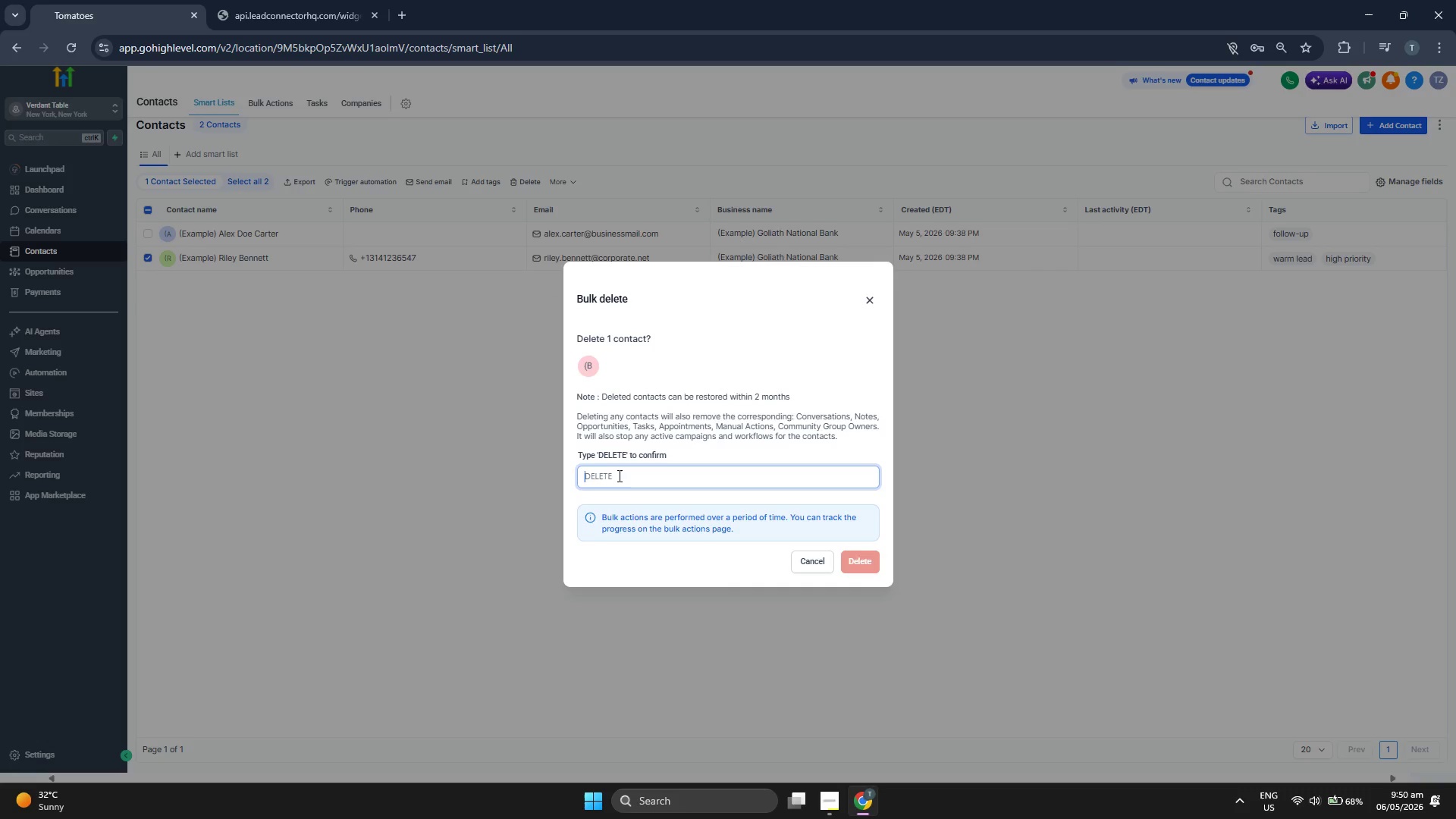 
type(DE)
 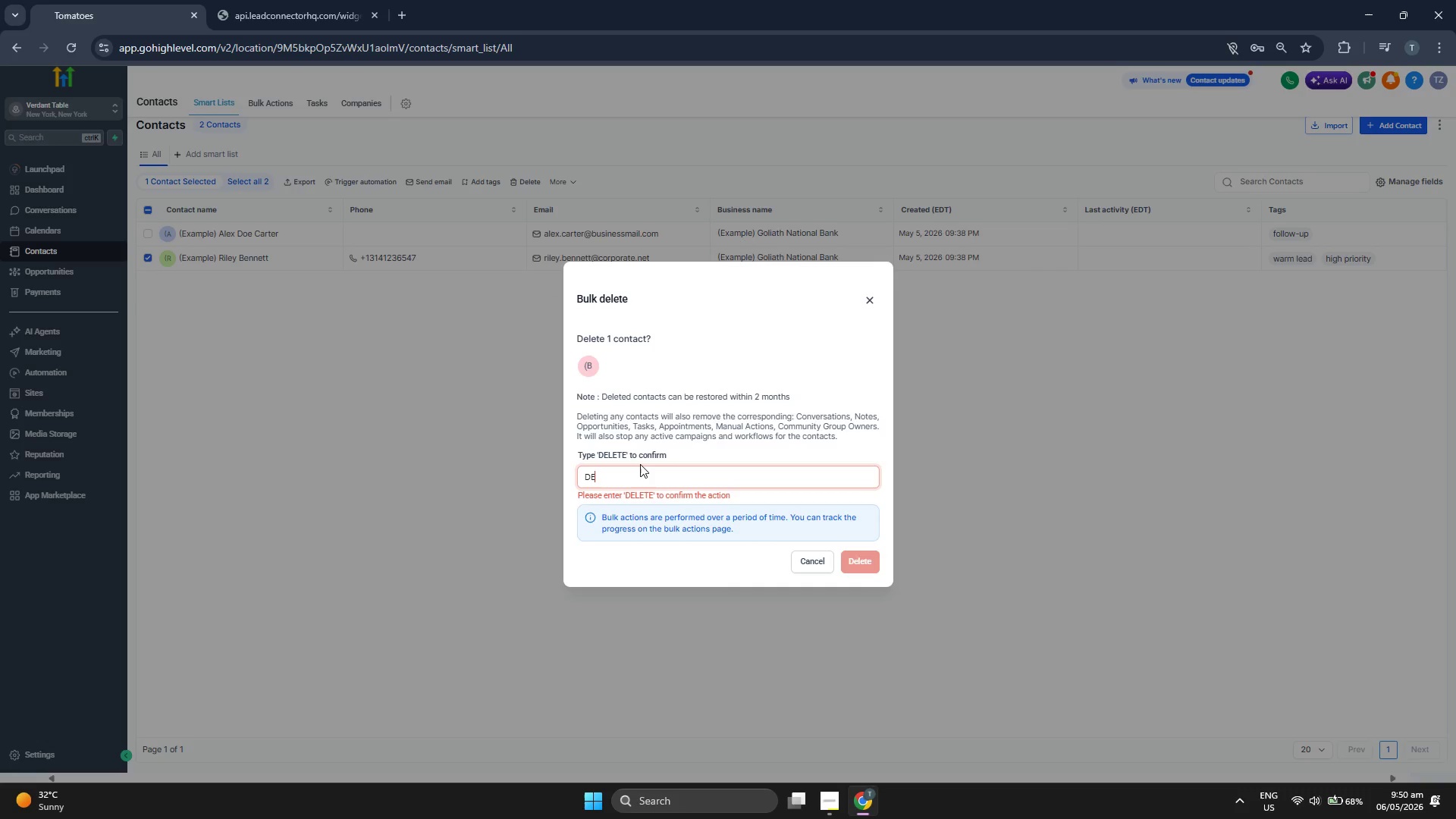 
key(L)
 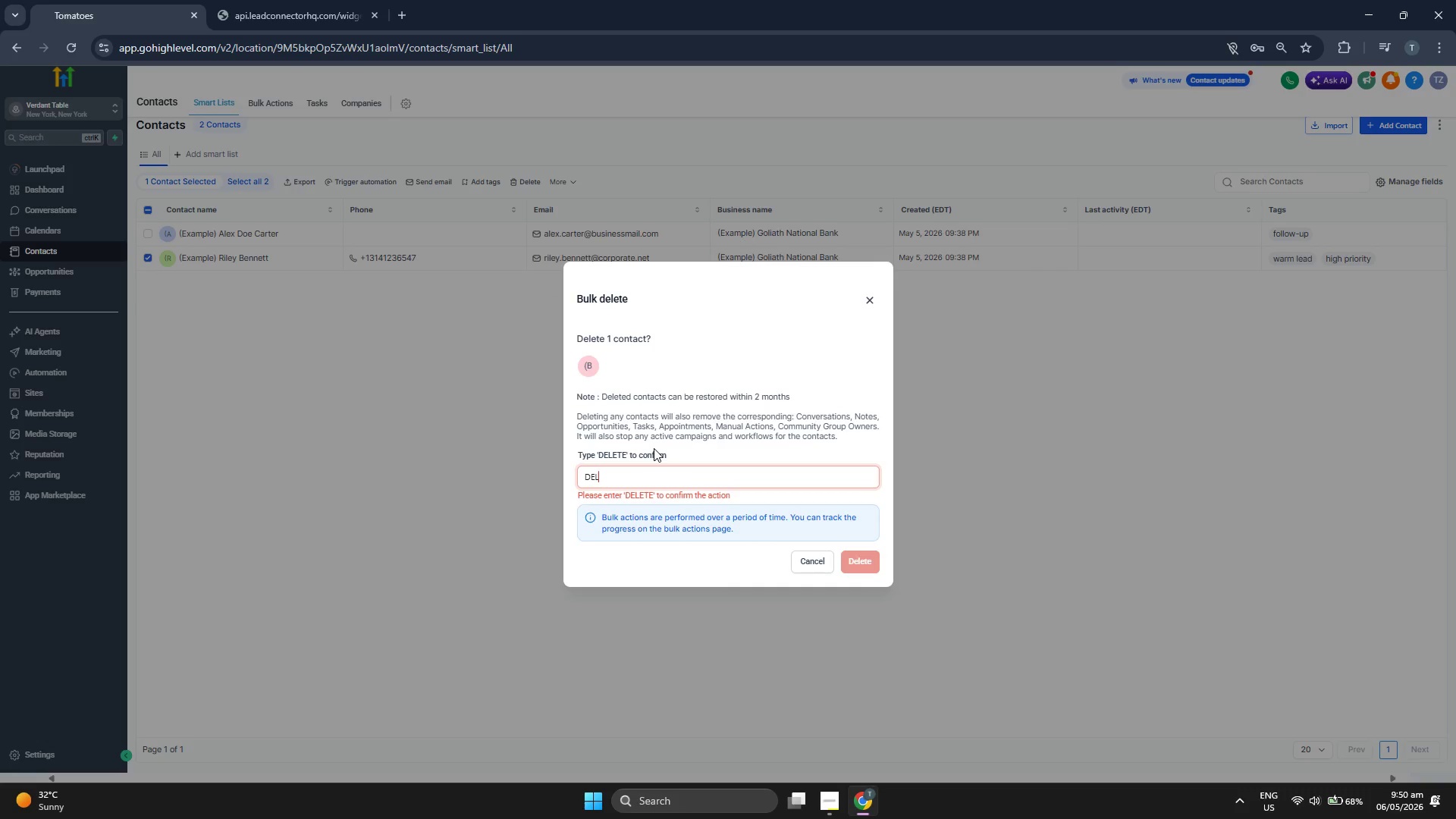 
key(E)
 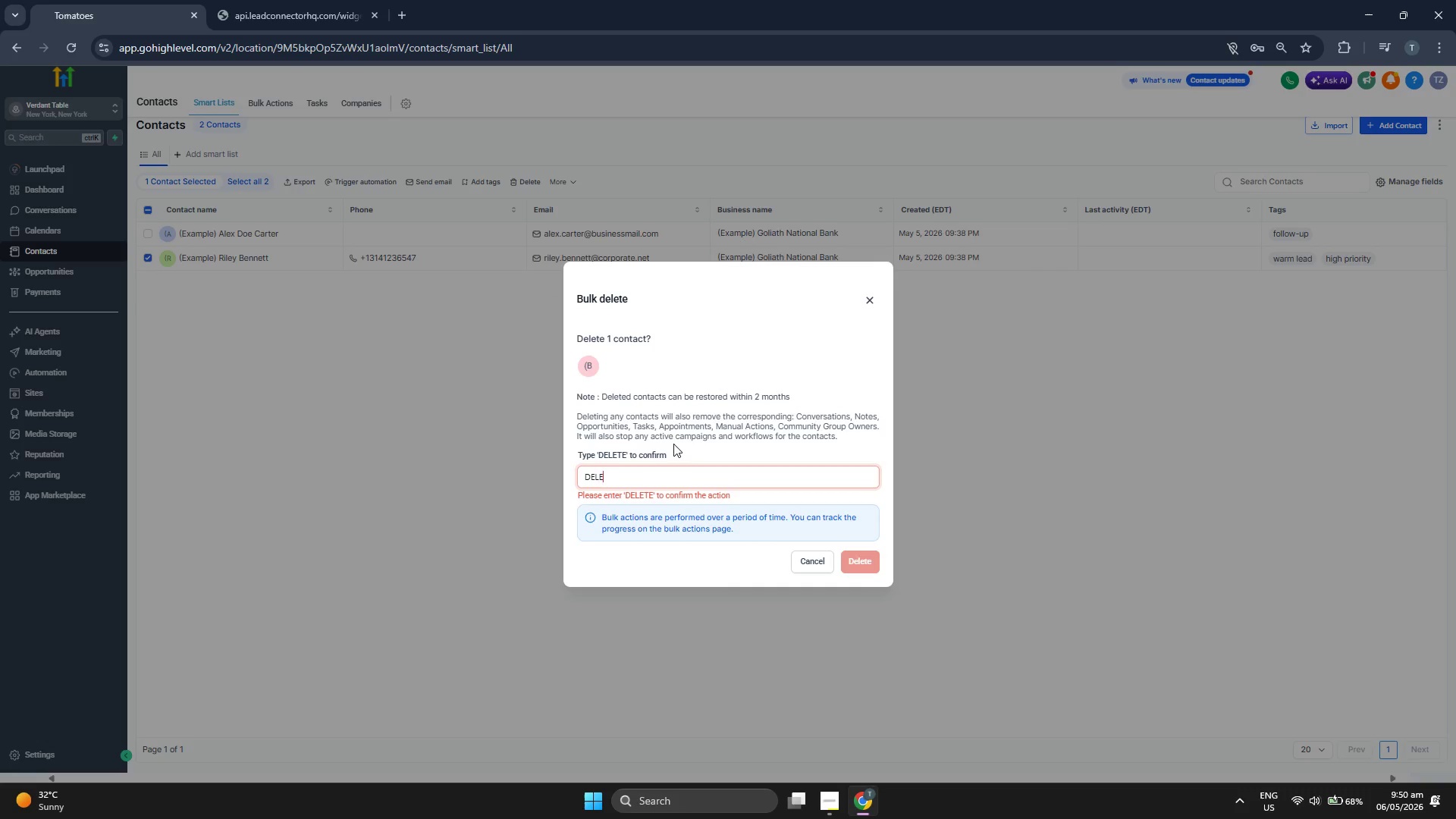 
type(TE)
 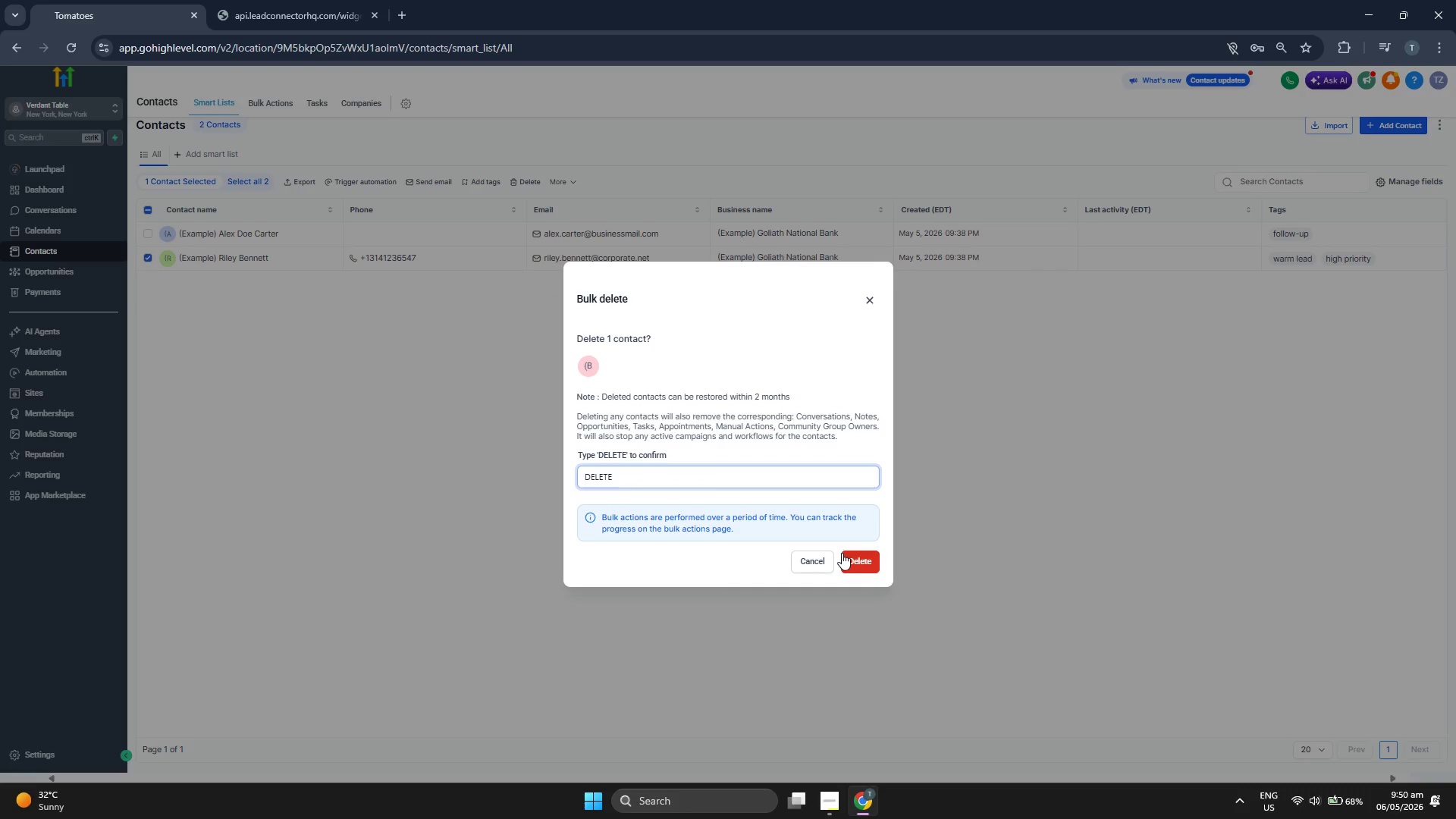 
left_click([846, 554])
 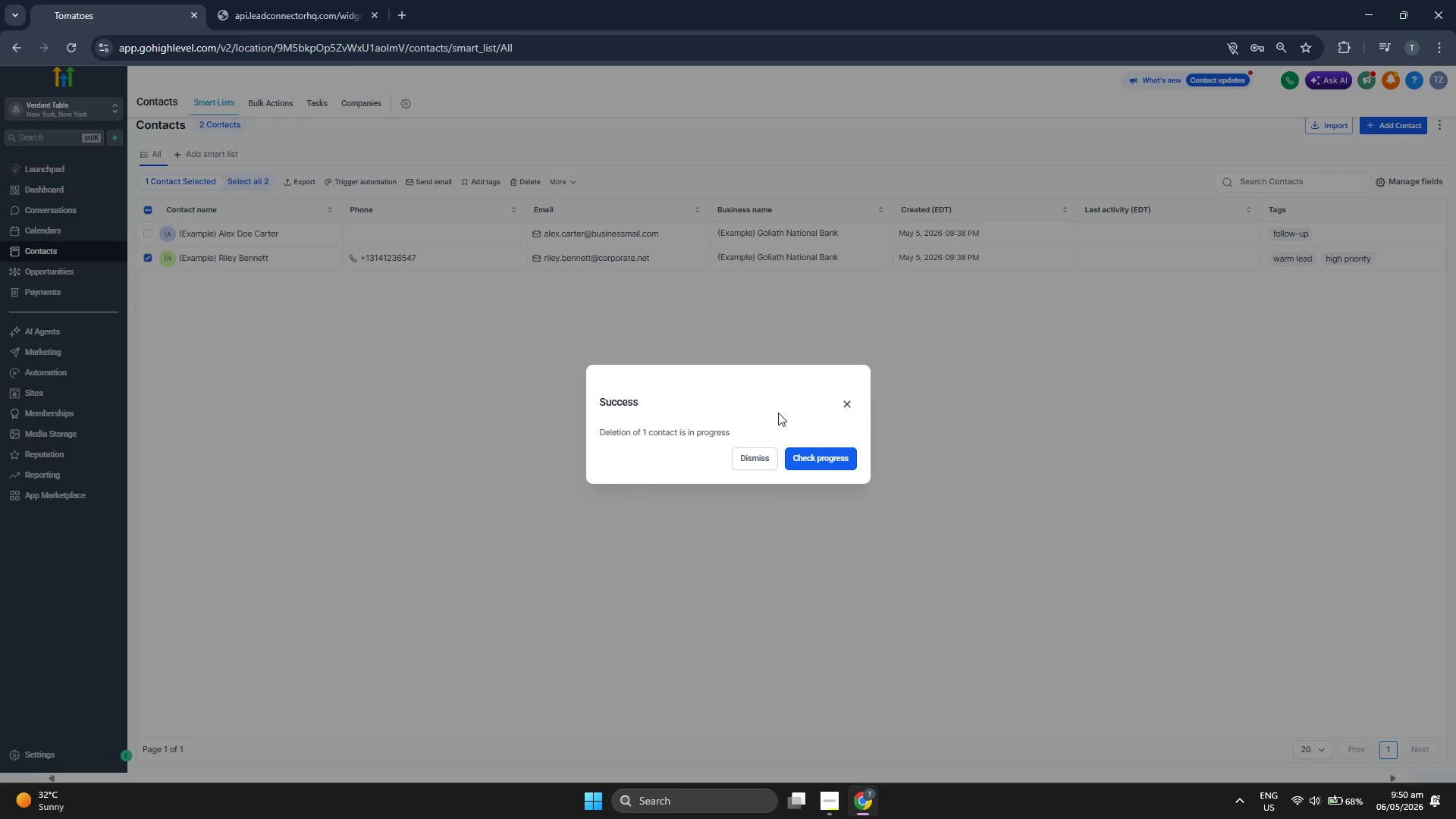 
left_click([768, 465])
 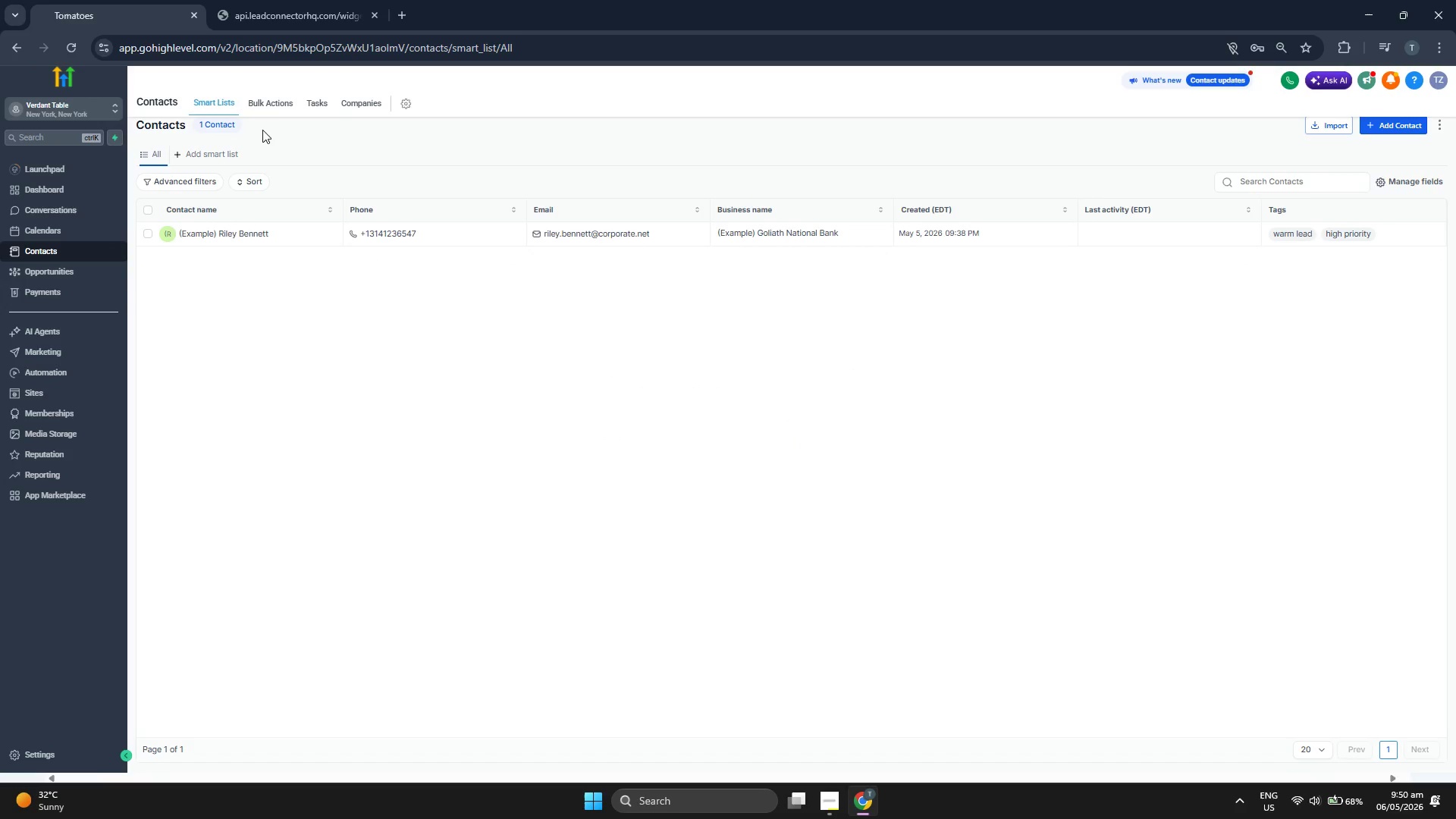 
left_click([269, 106])
 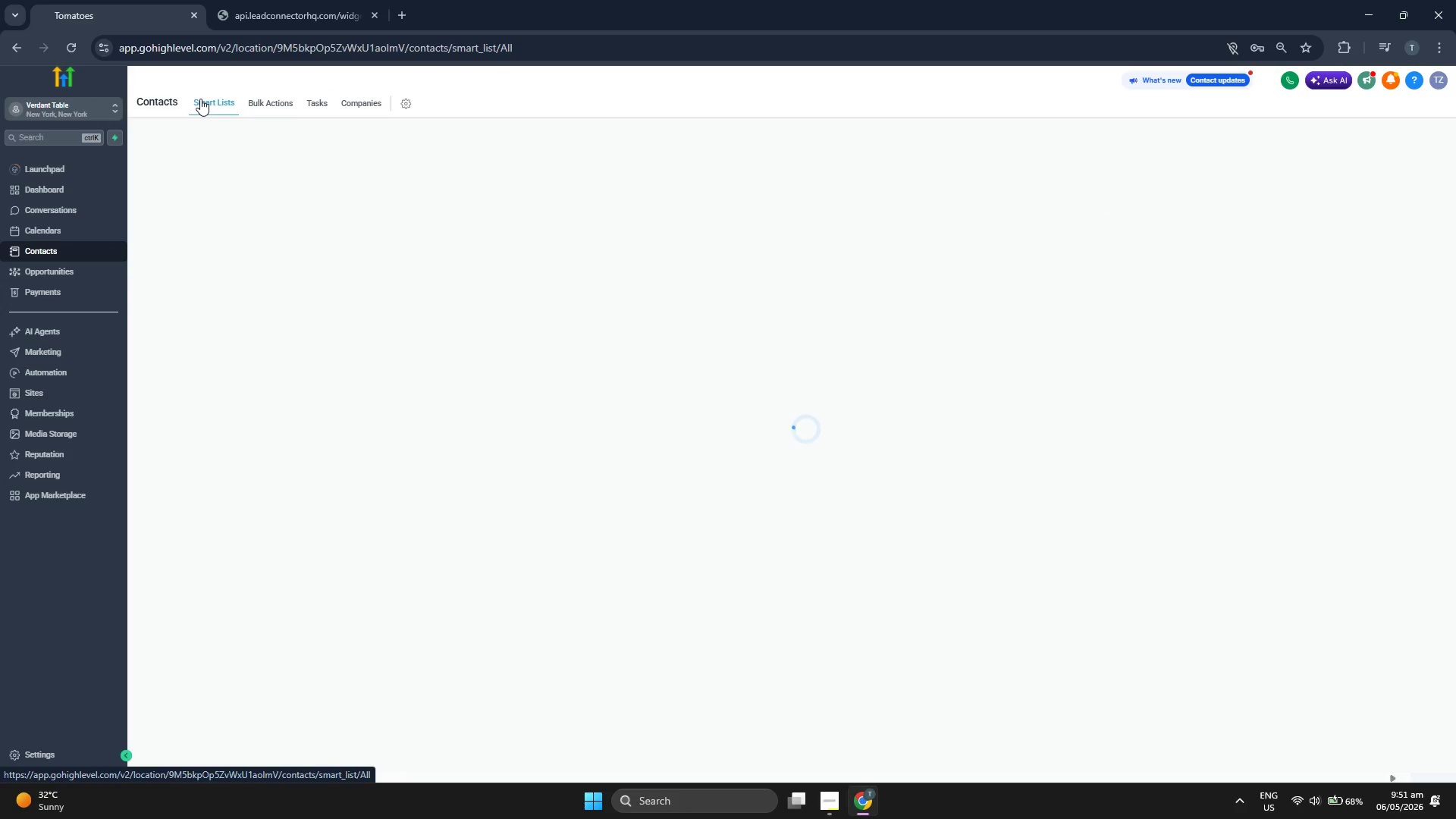 
wait(10.41)
 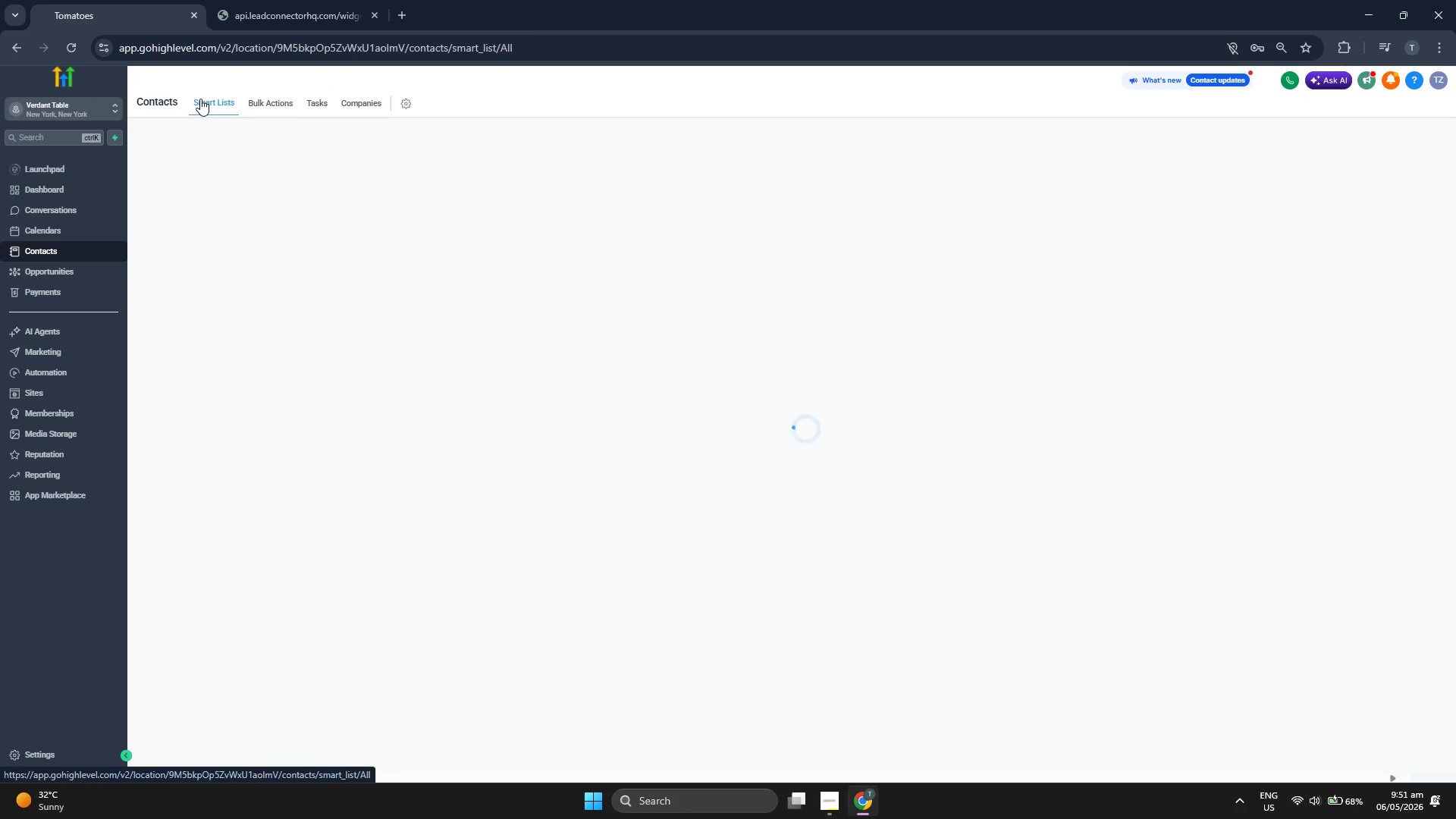 
left_click([67, 184])
 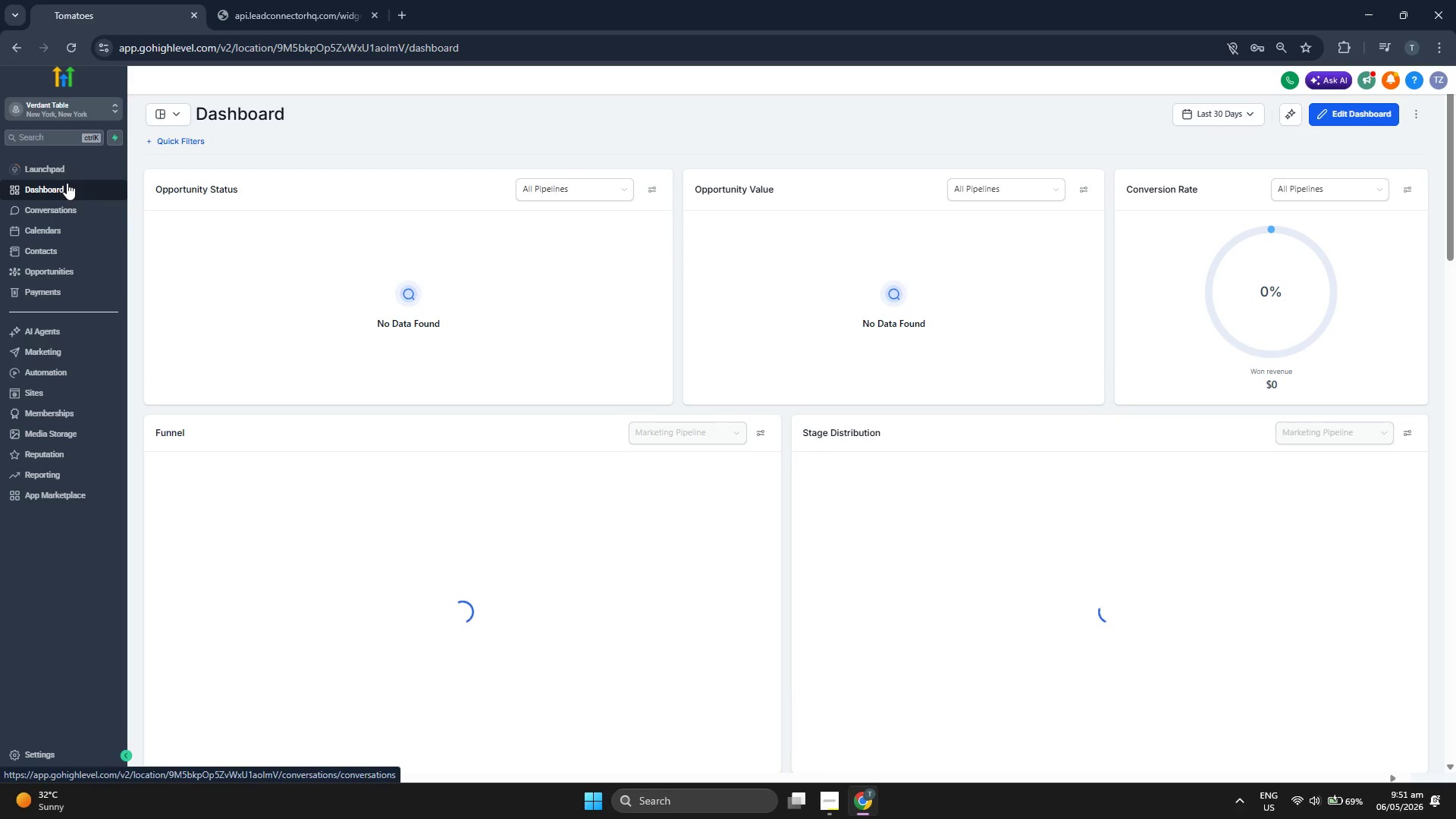 
scroll: coordinate [849, 359], scroll_direction: down, amount: 5.0
 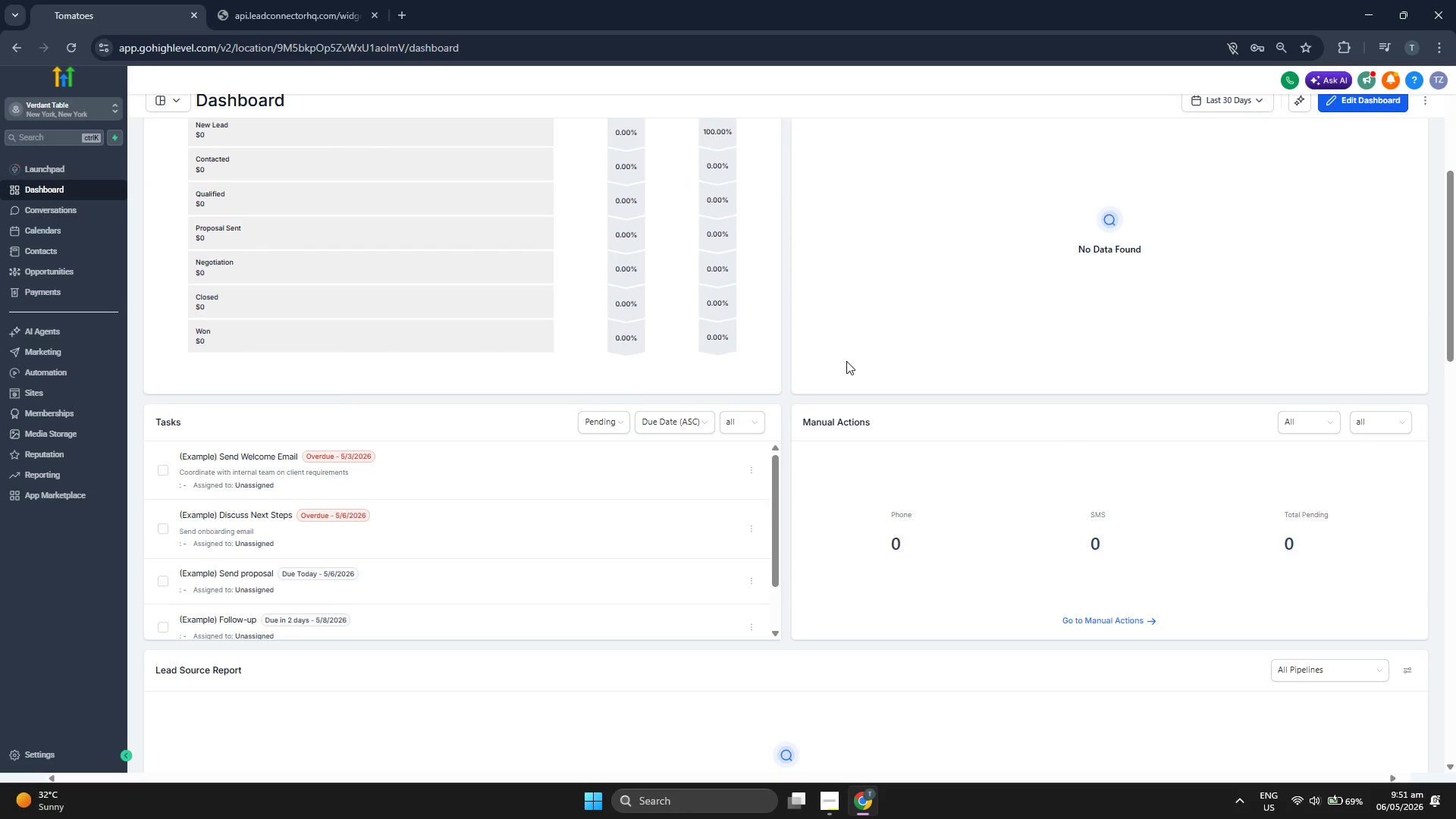 
scroll: coordinate [287, 251], scroll_direction: up, amount: 2.0
 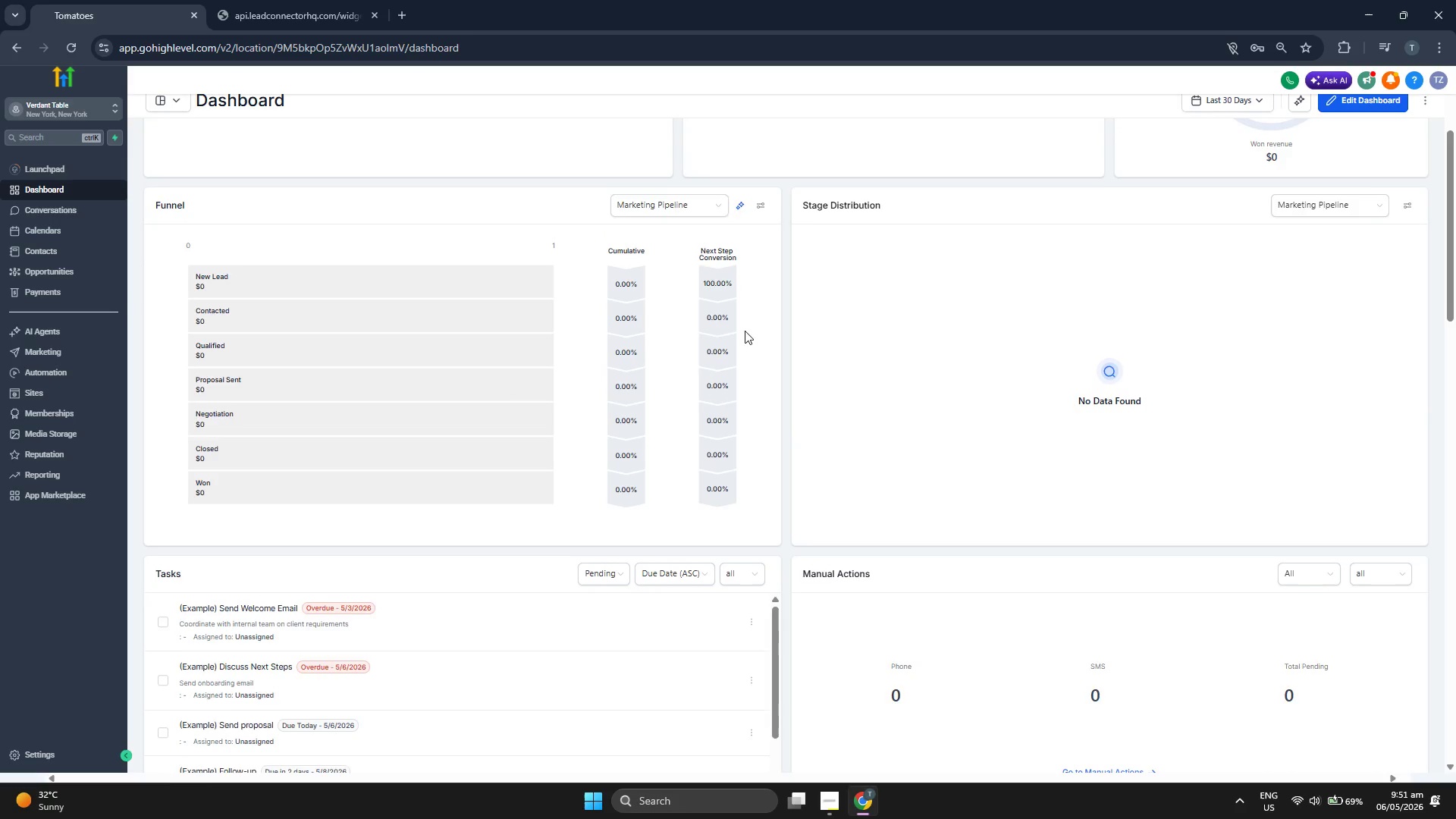 
scroll: coordinate [825, 355], scroll_direction: down, amount: 20.0
 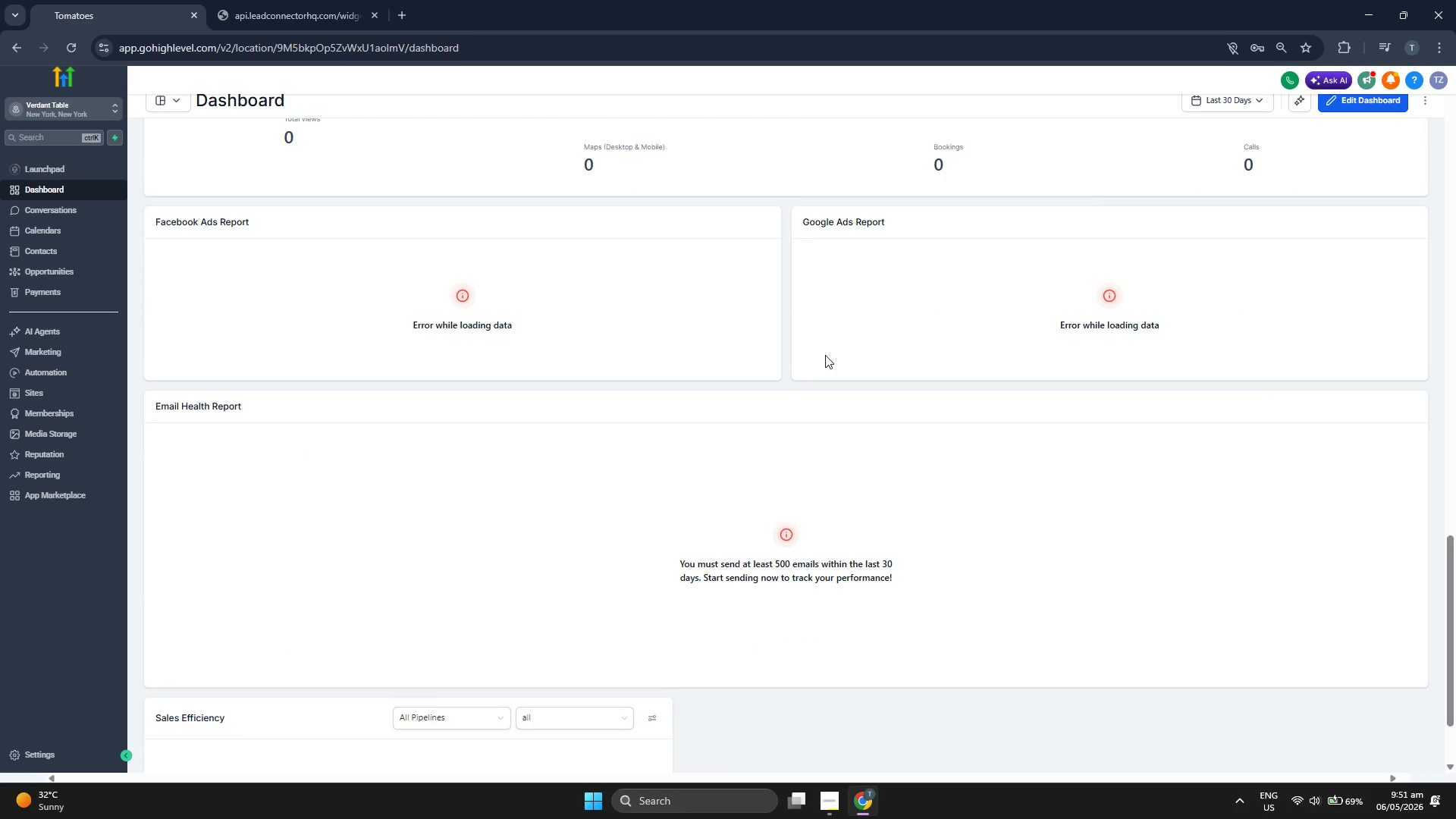 
scroll: coordinate [825, 355], scroll_direction: up, amount: 19.0
 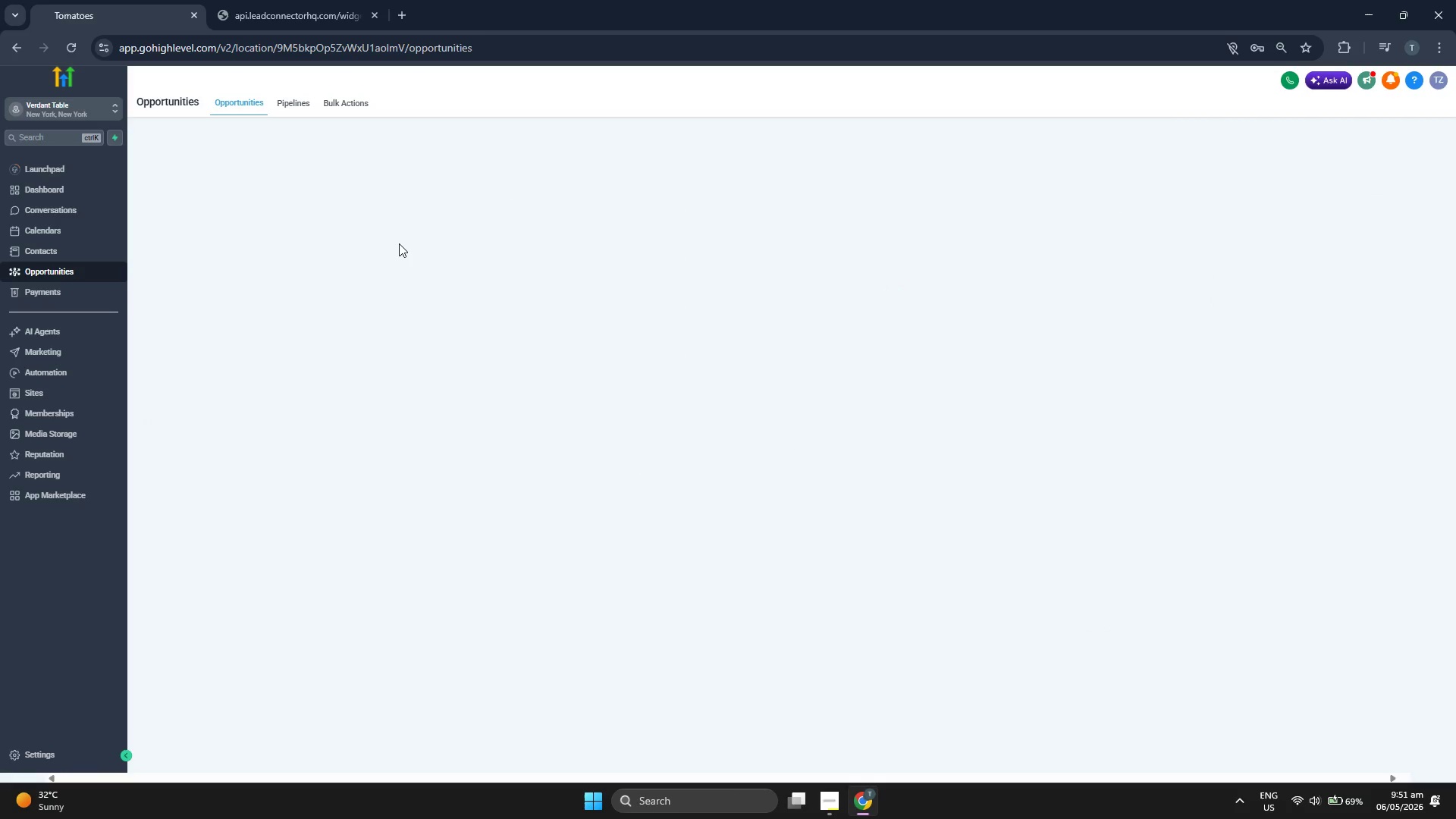 
wait(13.7)
 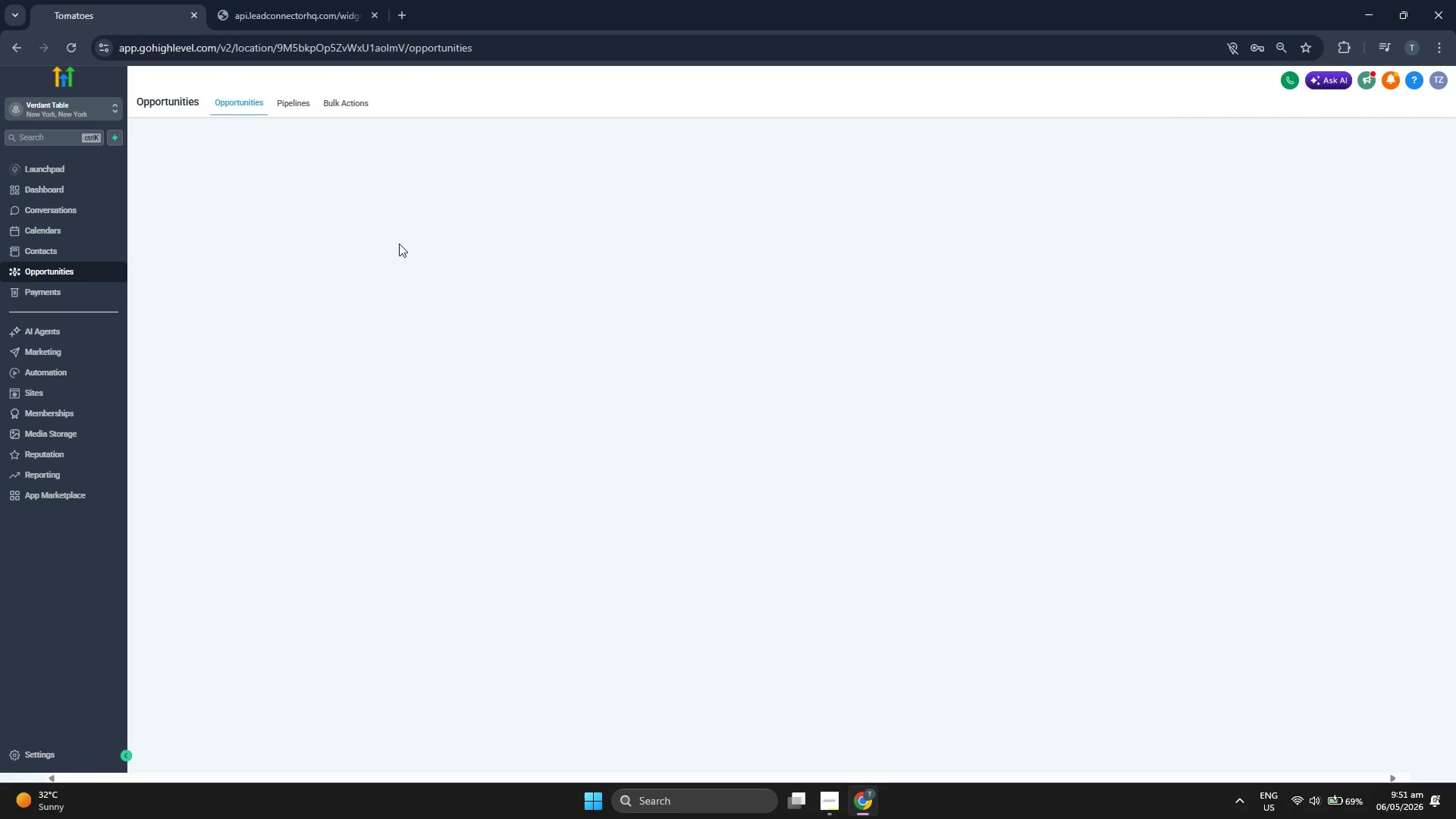 
left_click([297, 107])
 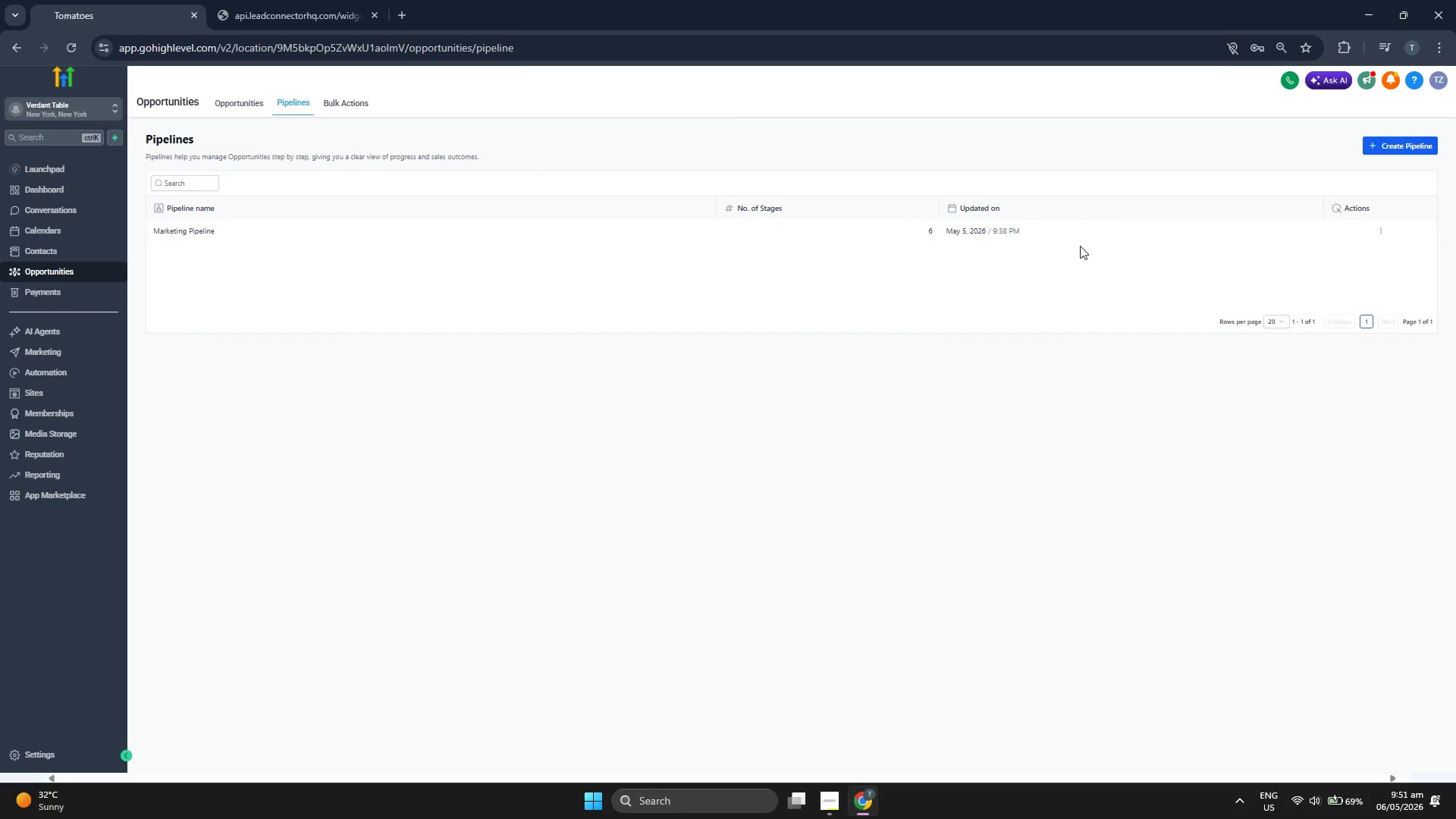 
wait(5.61)
 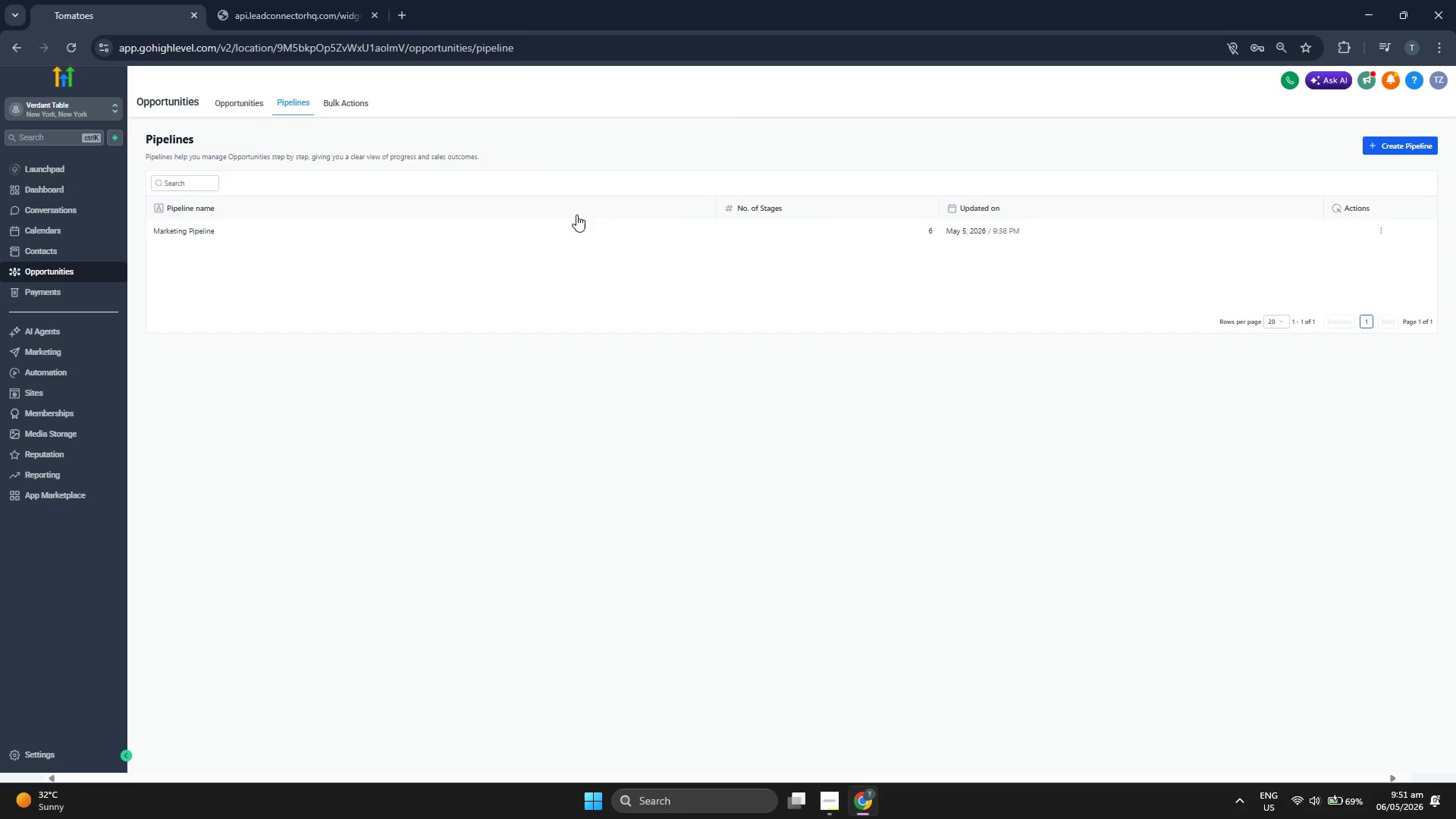 
left_click([1384, 230])
 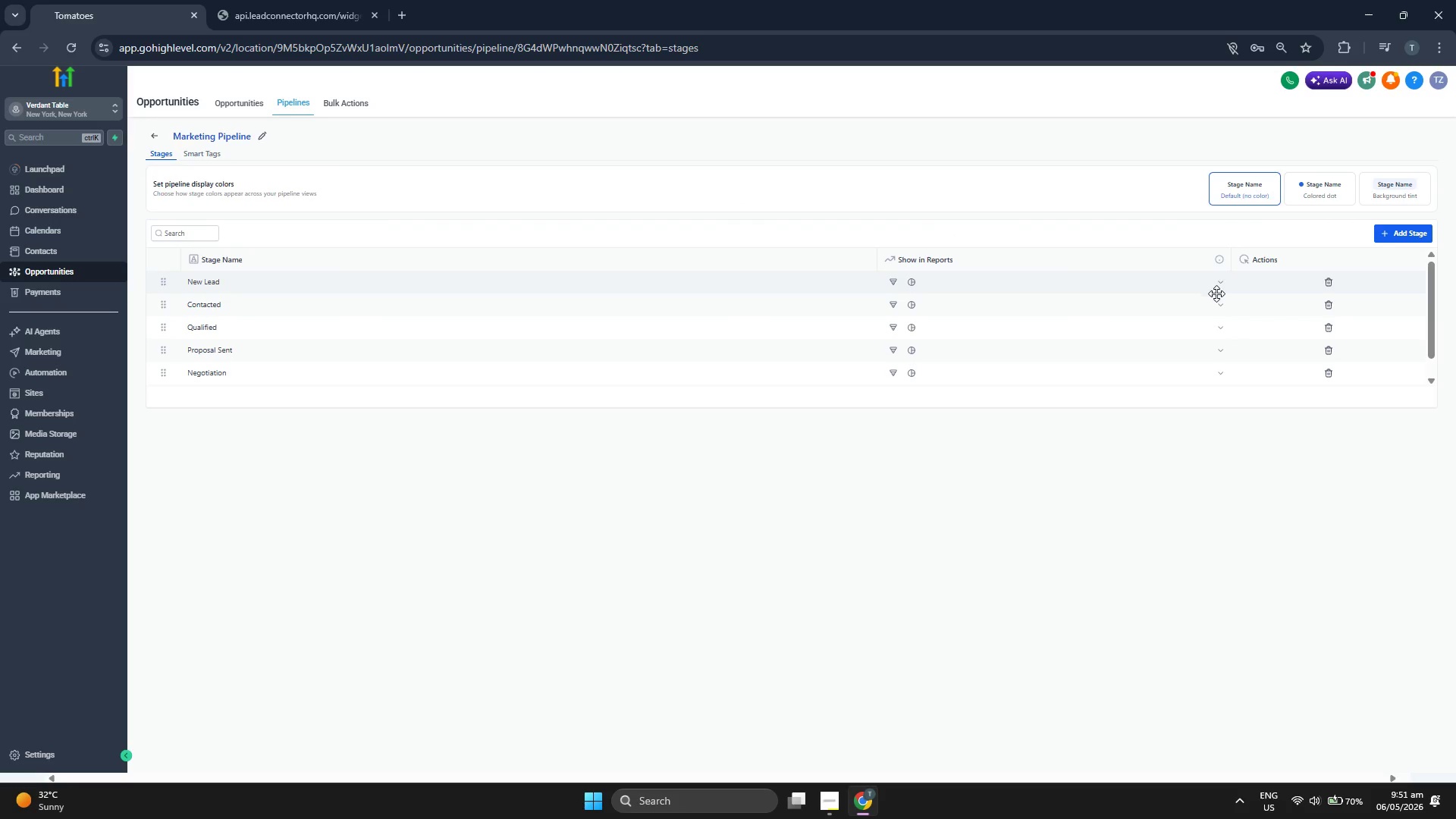 
left_click([1325, 280])
 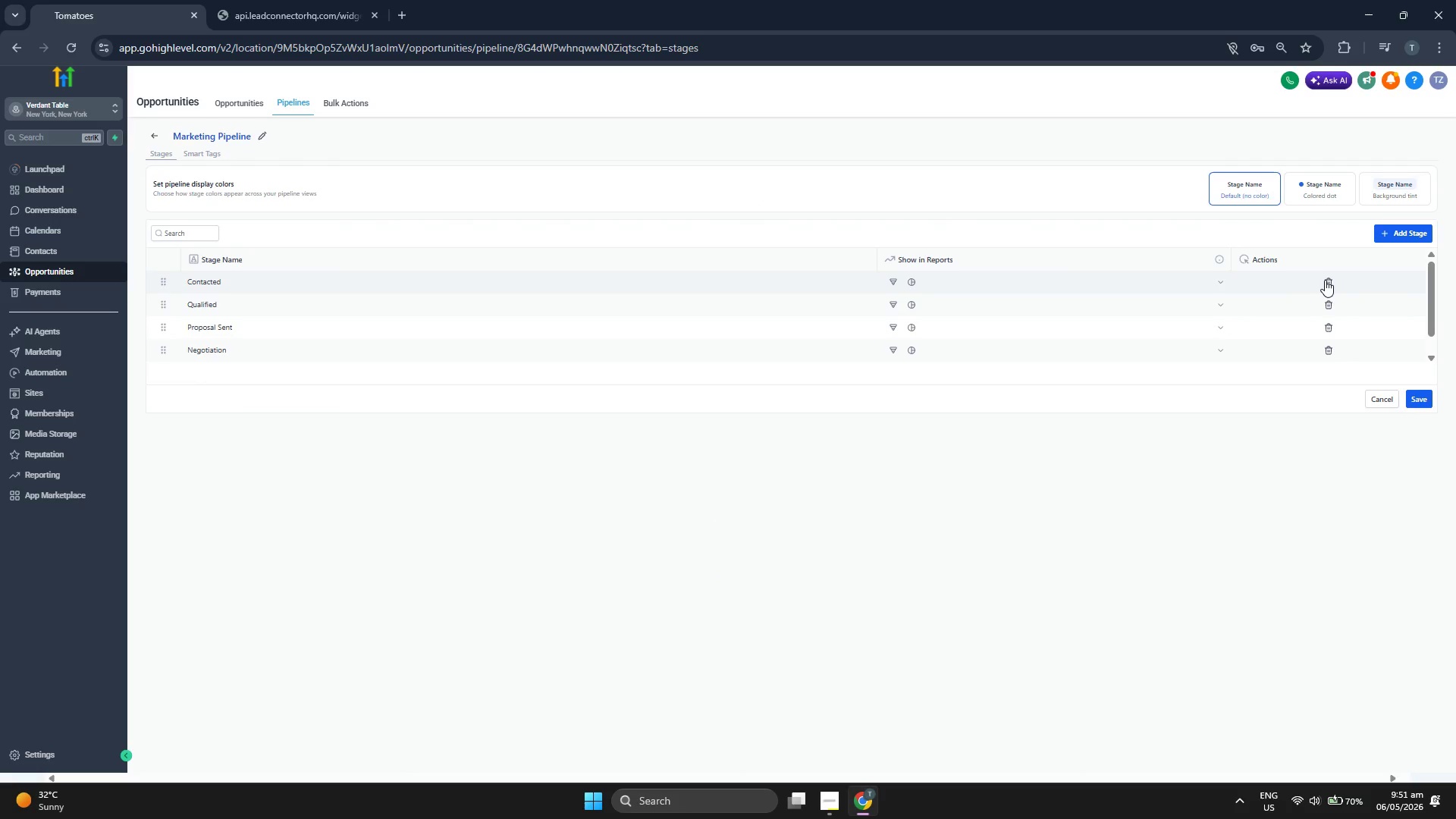 
left_click([1325, 280])
 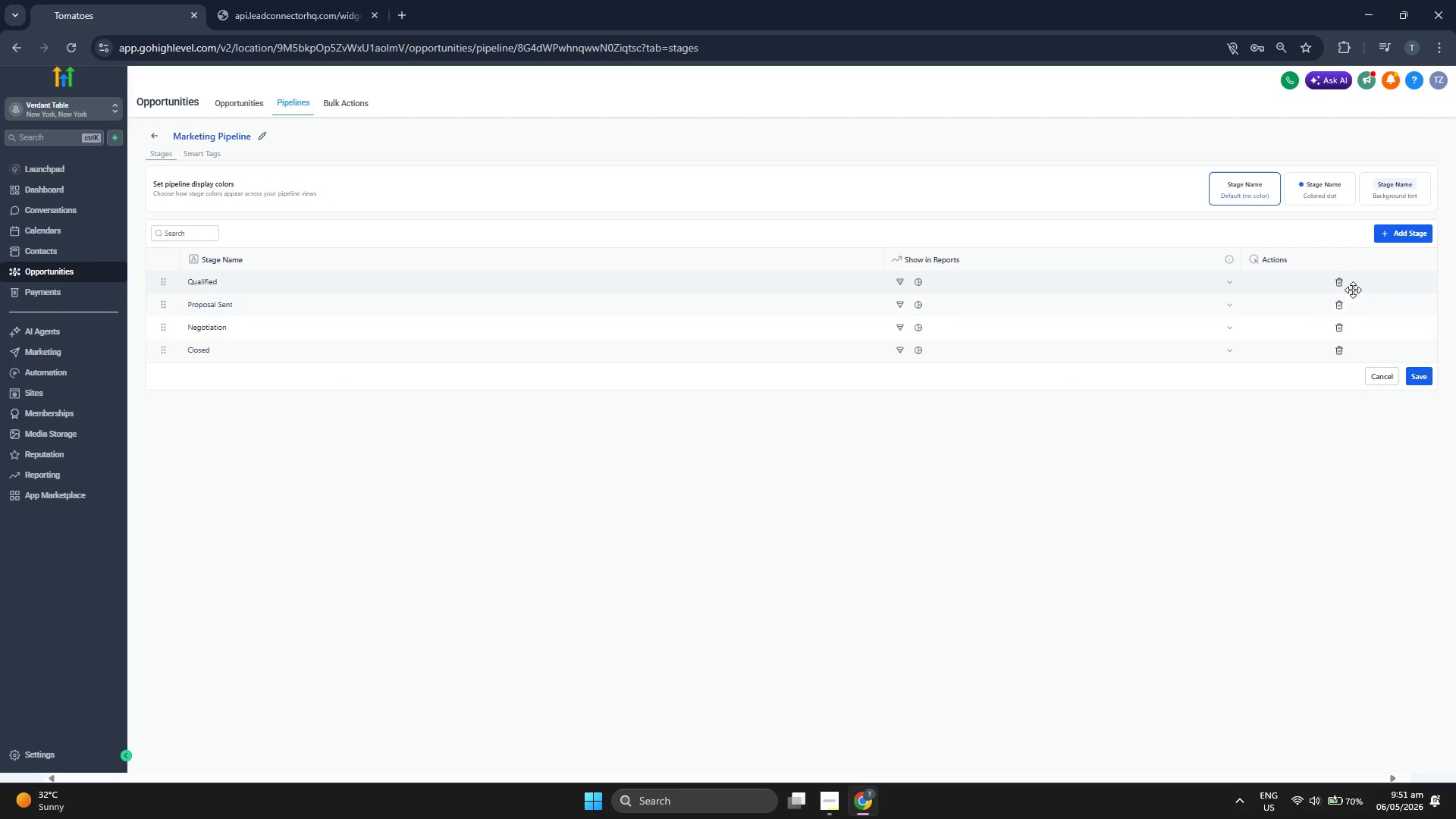 
left_click([1342, 283])
 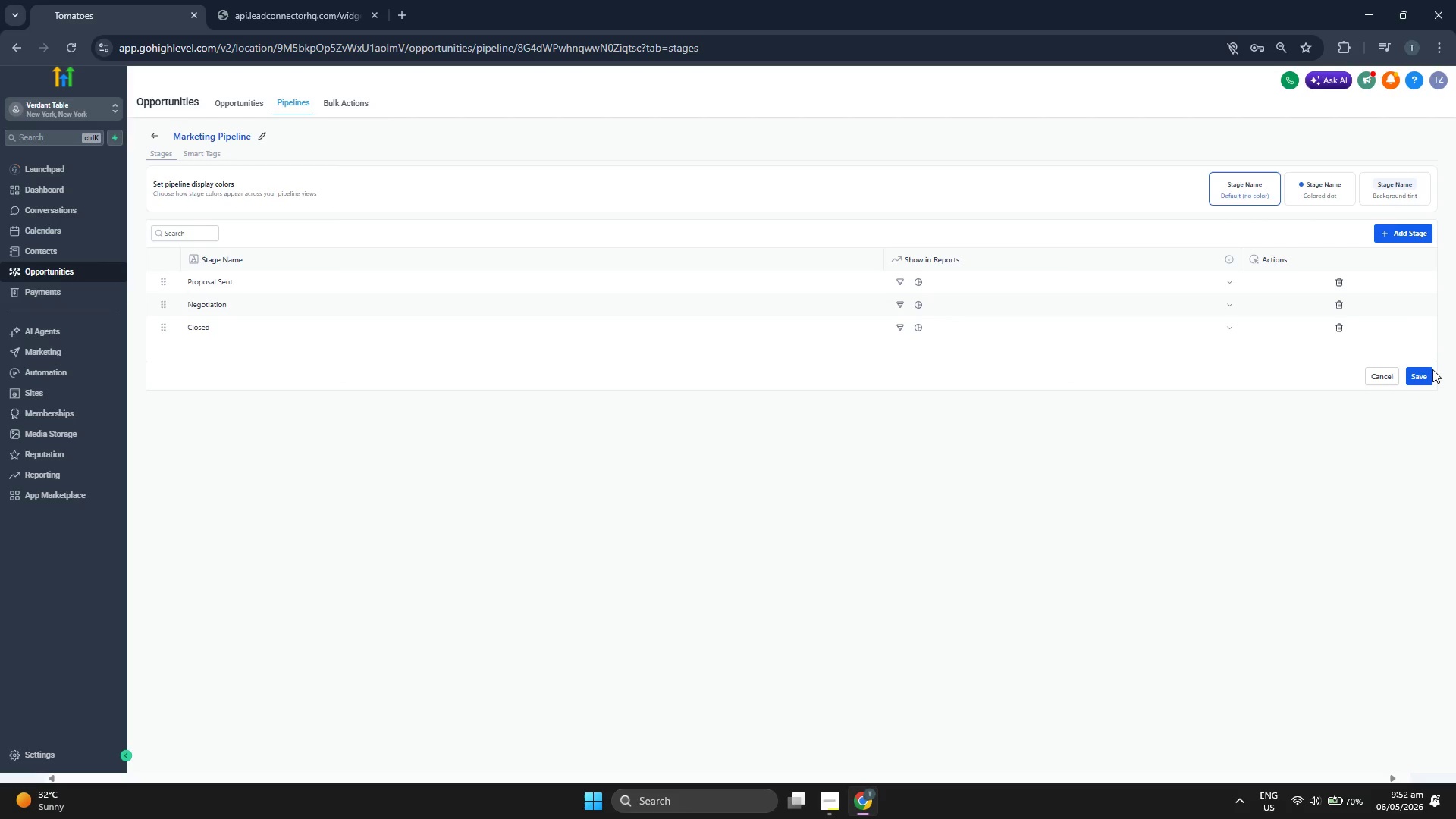 
left_click([1430, 370])
 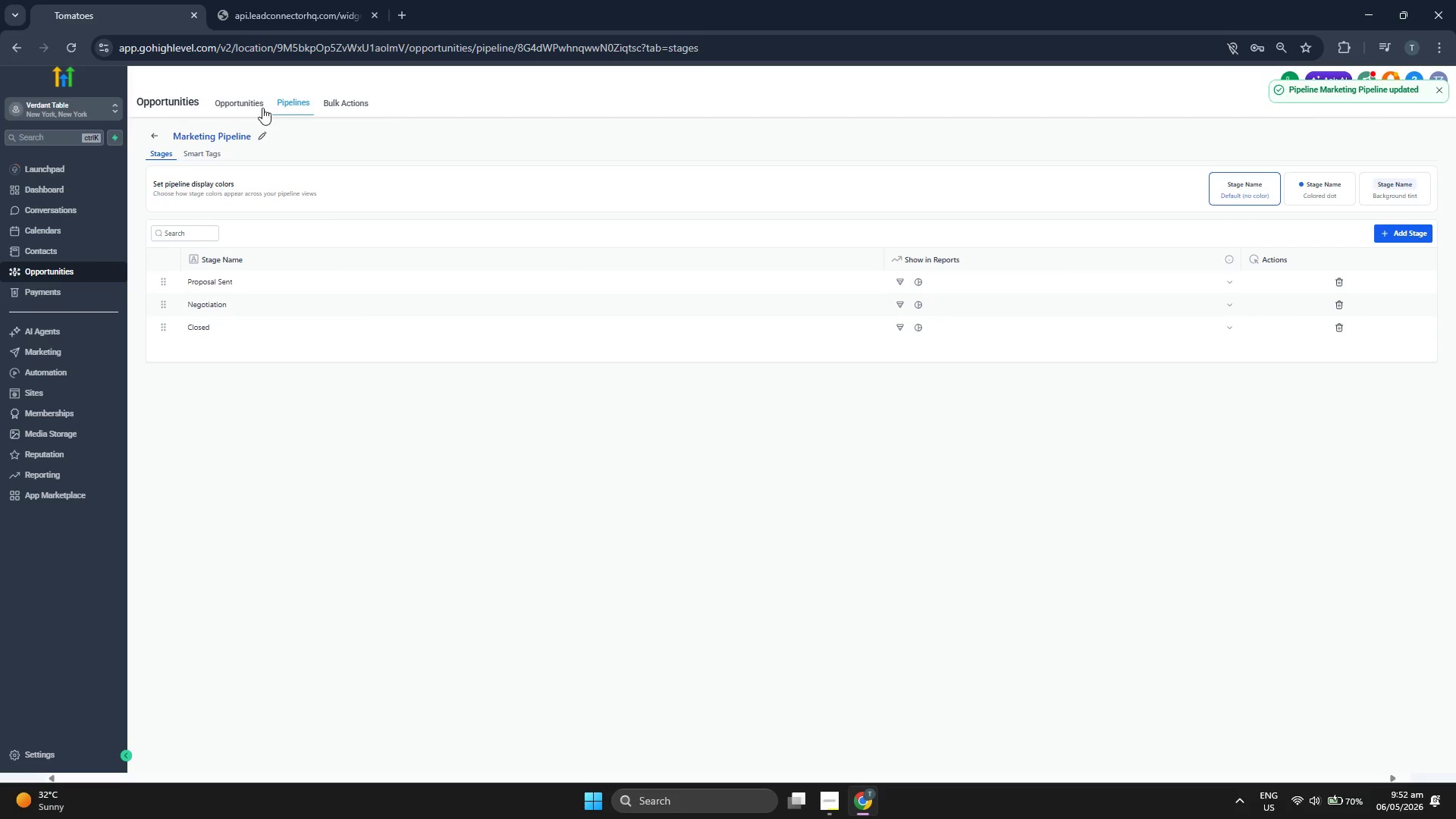 
wait(9.62)
 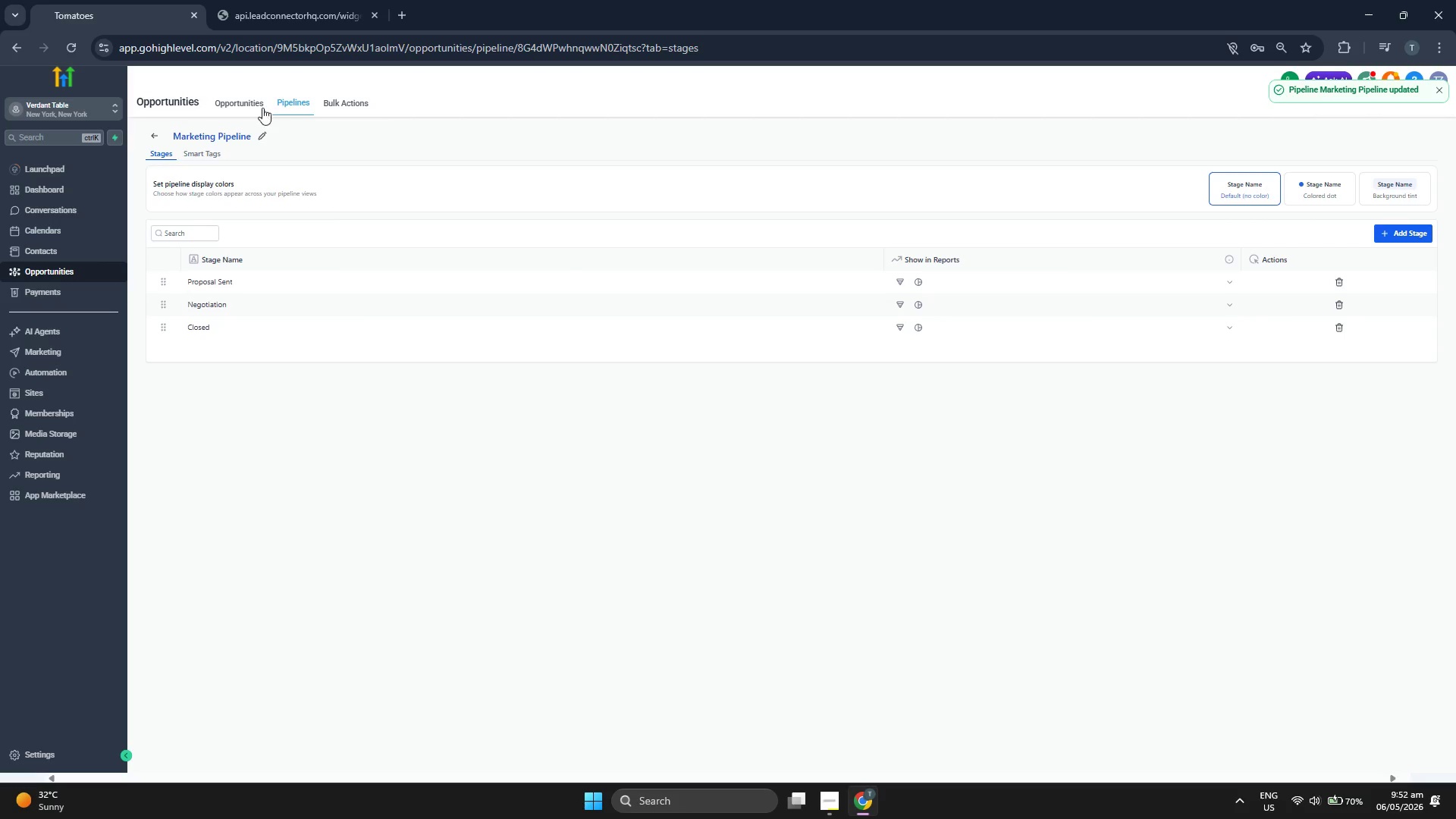 
left_click([78, 186])
 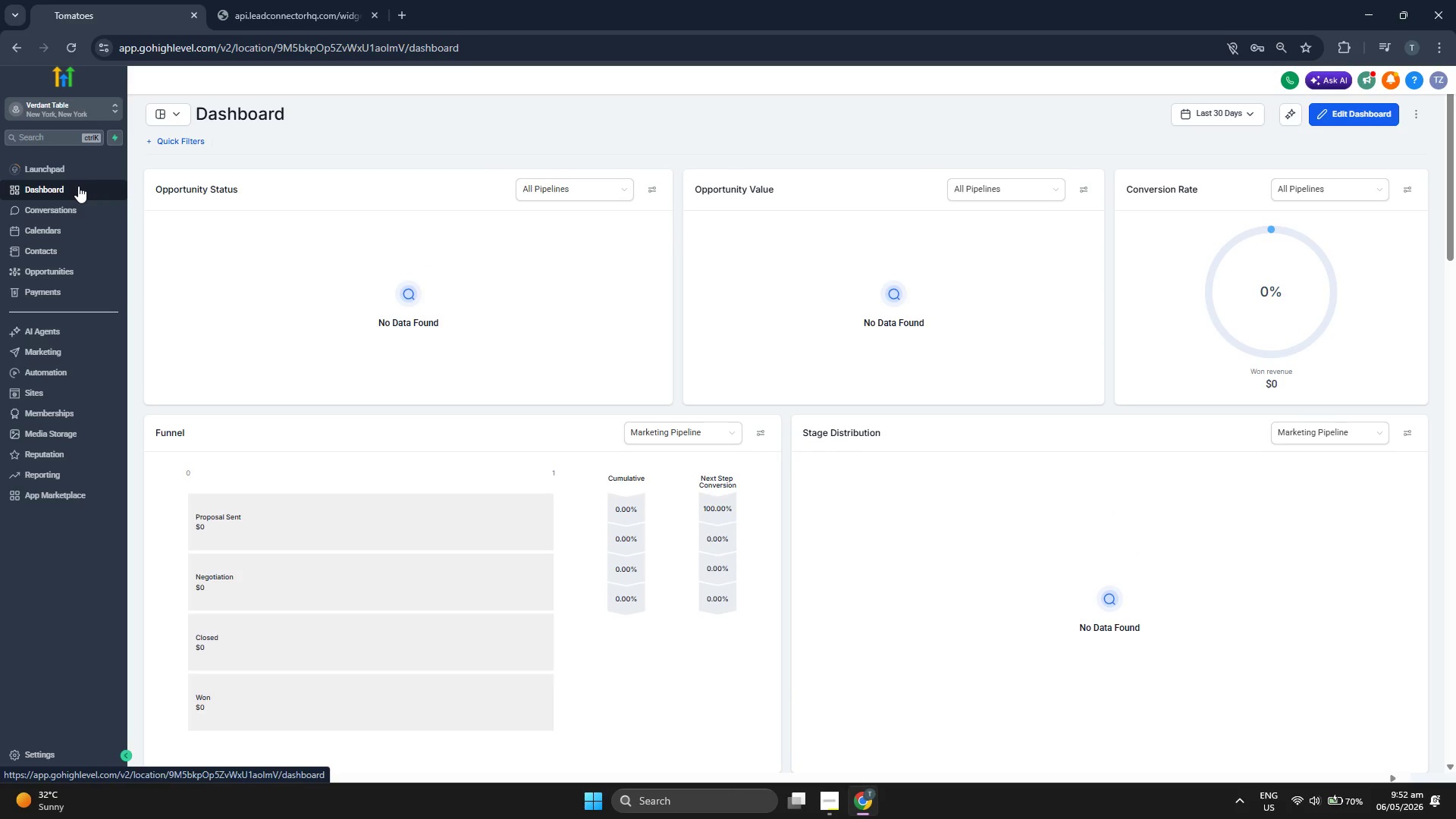 
wait(6.34)
 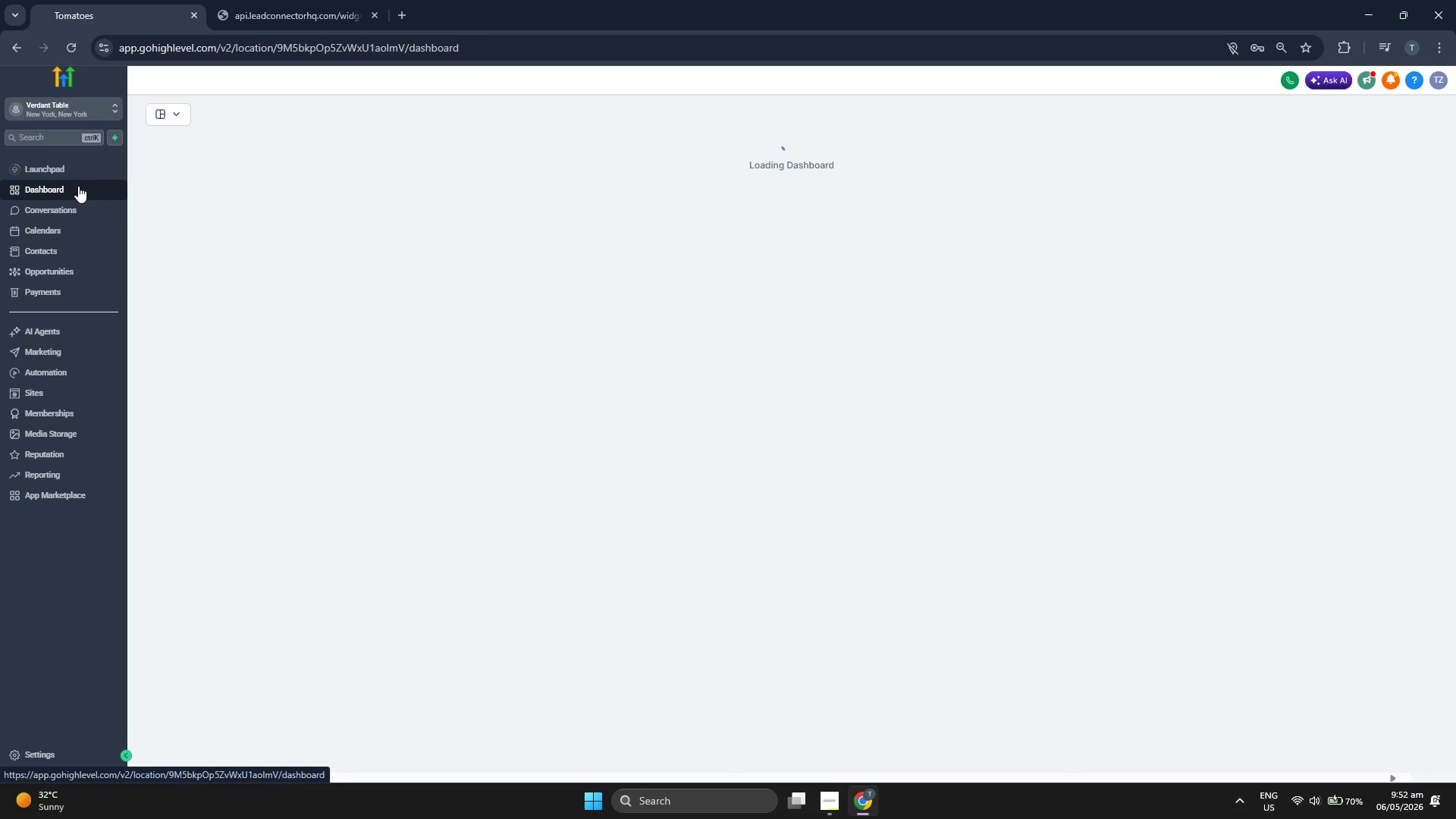 
left_click([63, 266])
 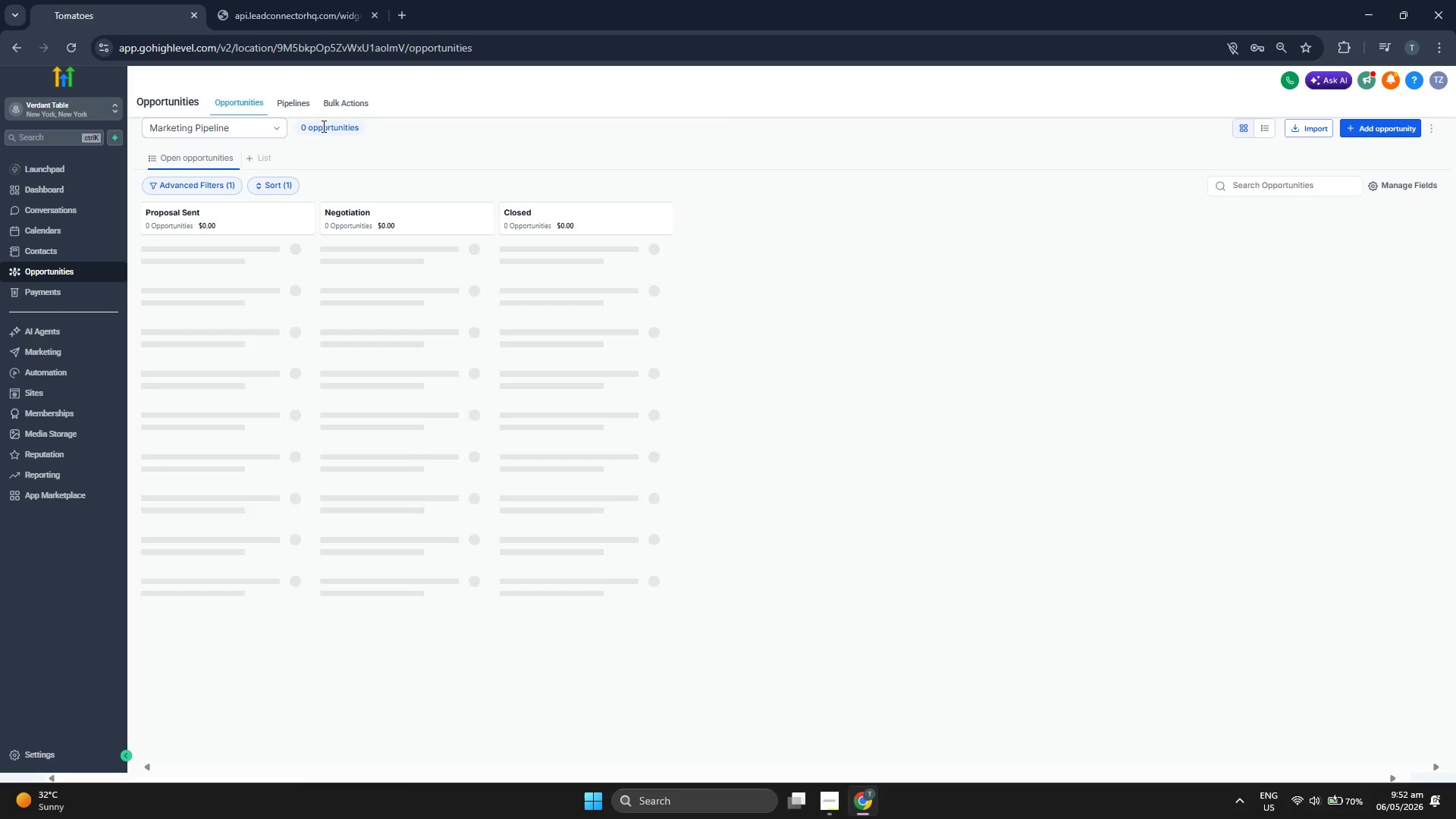 
left_click([298, 108])
 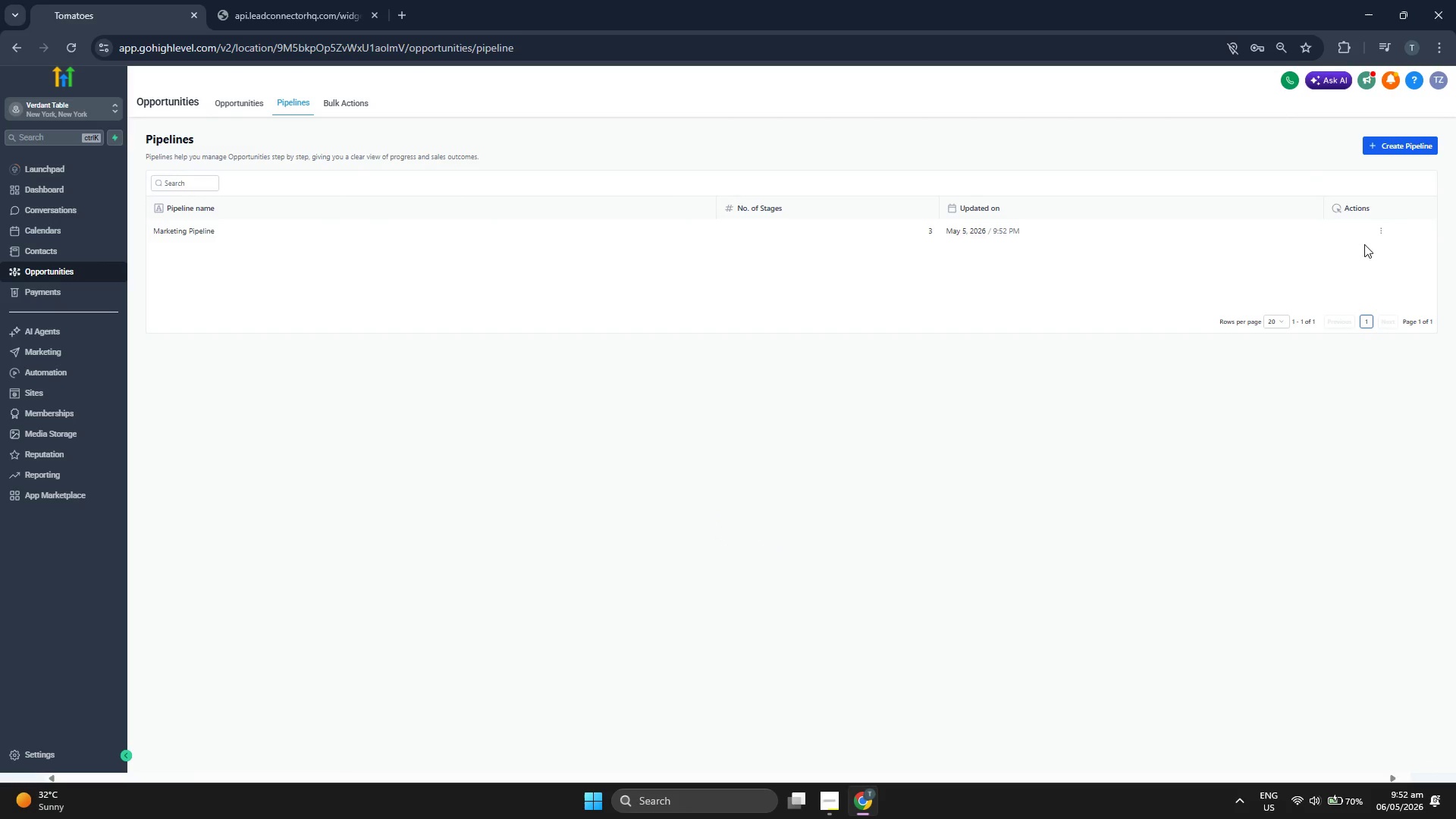 
left_click([1375, 231])
 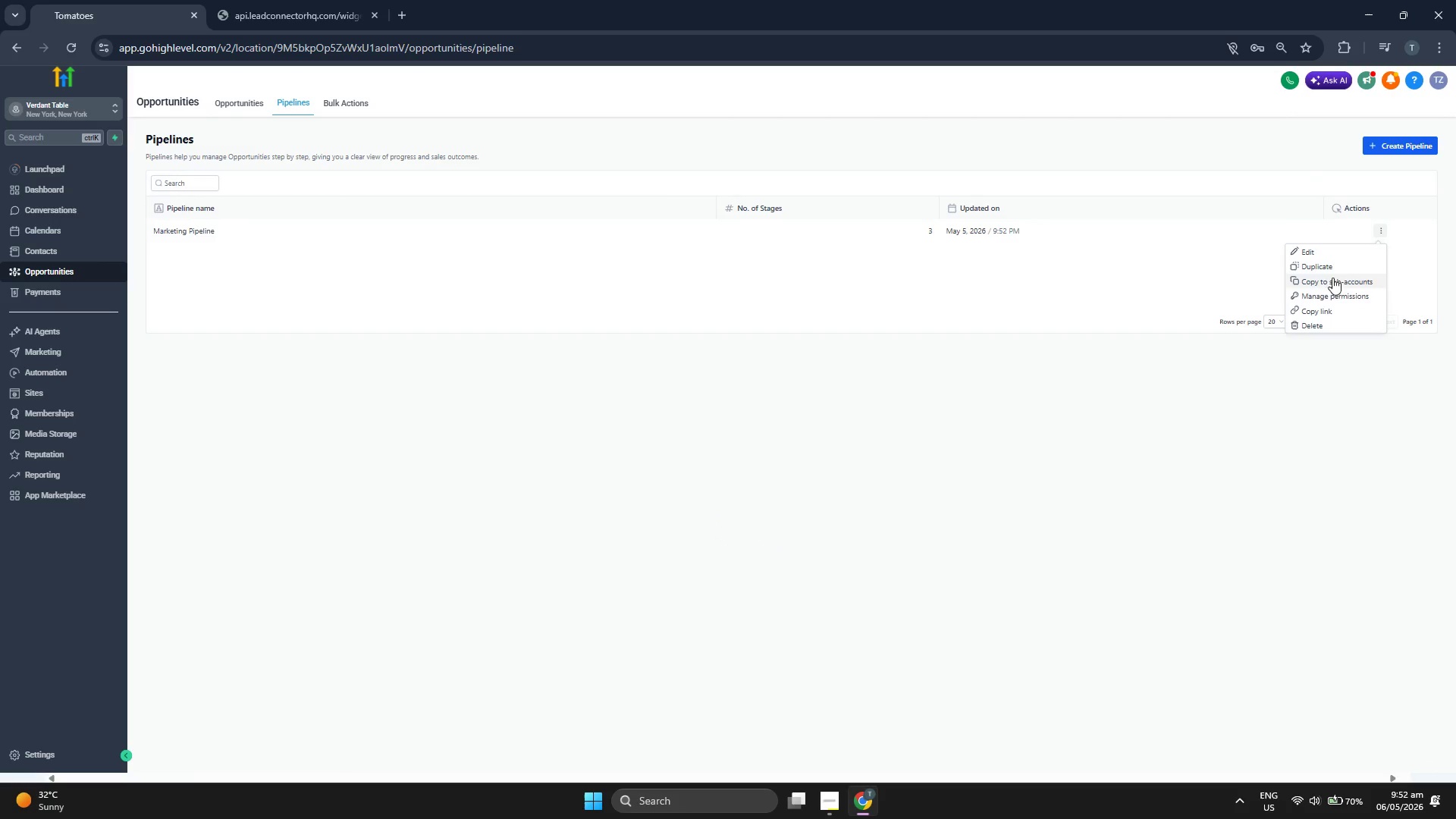 
left_click([1331, 320])
 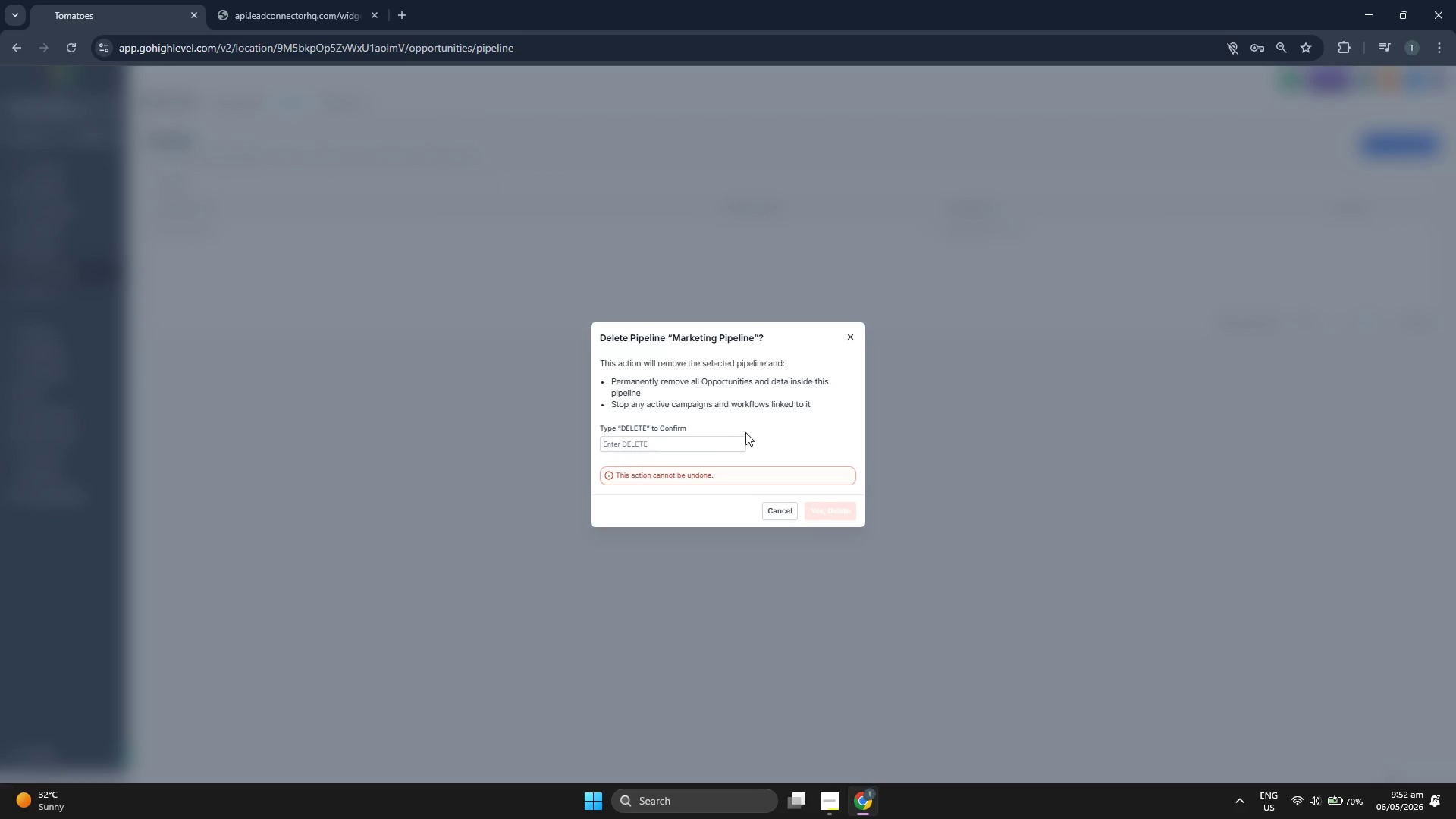 
left_click([723, 441])
 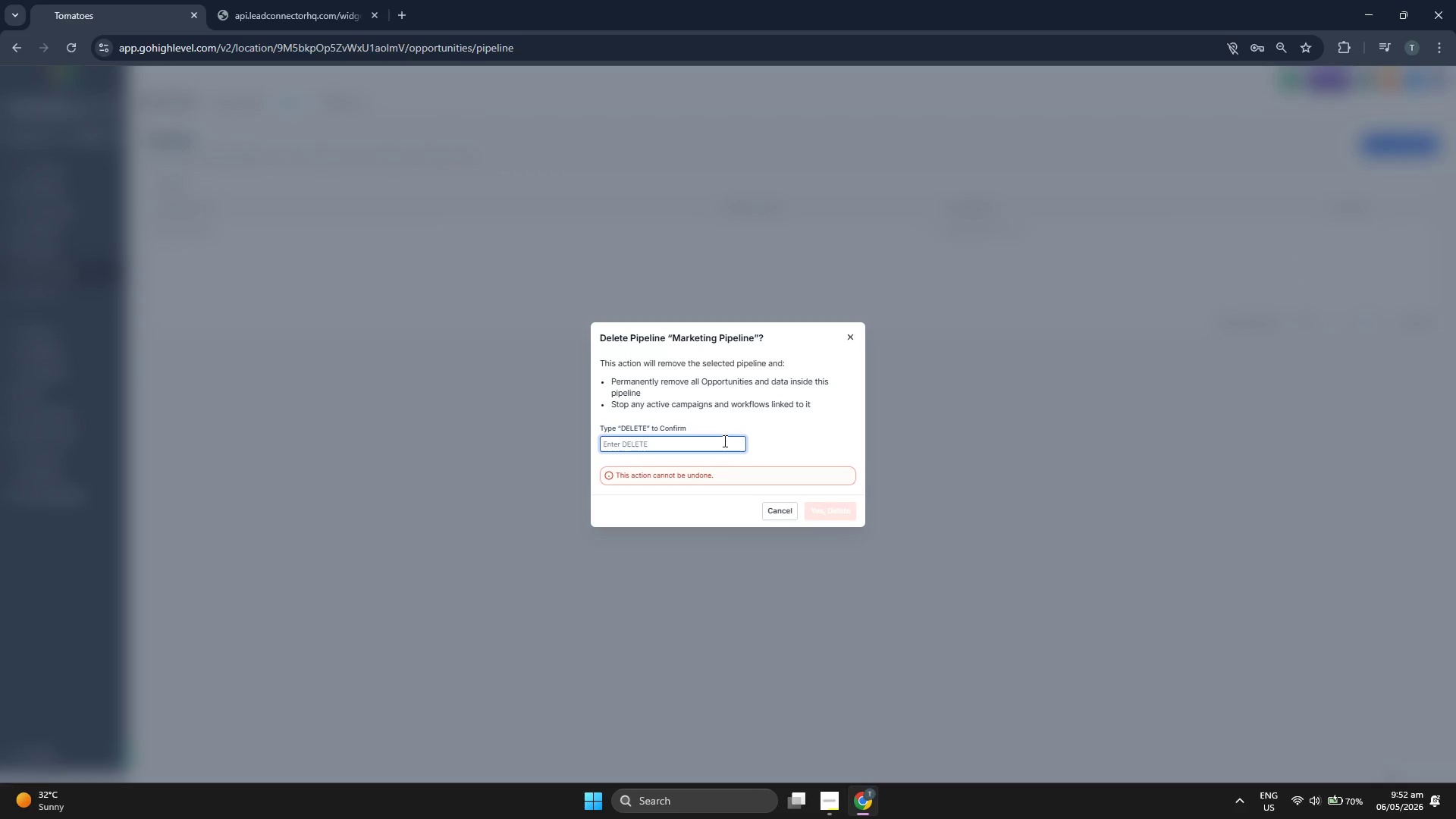 
type(DELETE)
 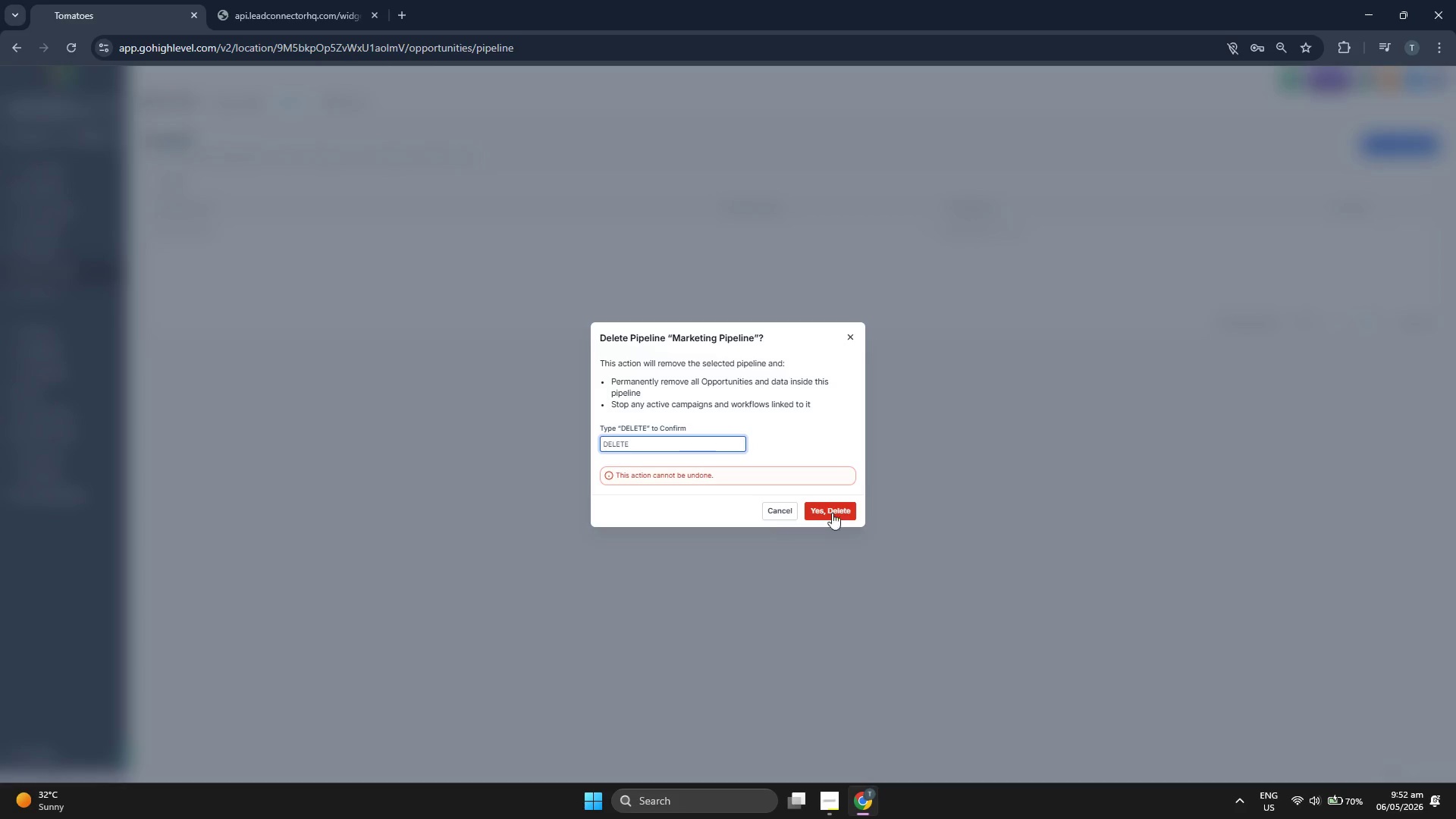 
left_click([825, 501])
 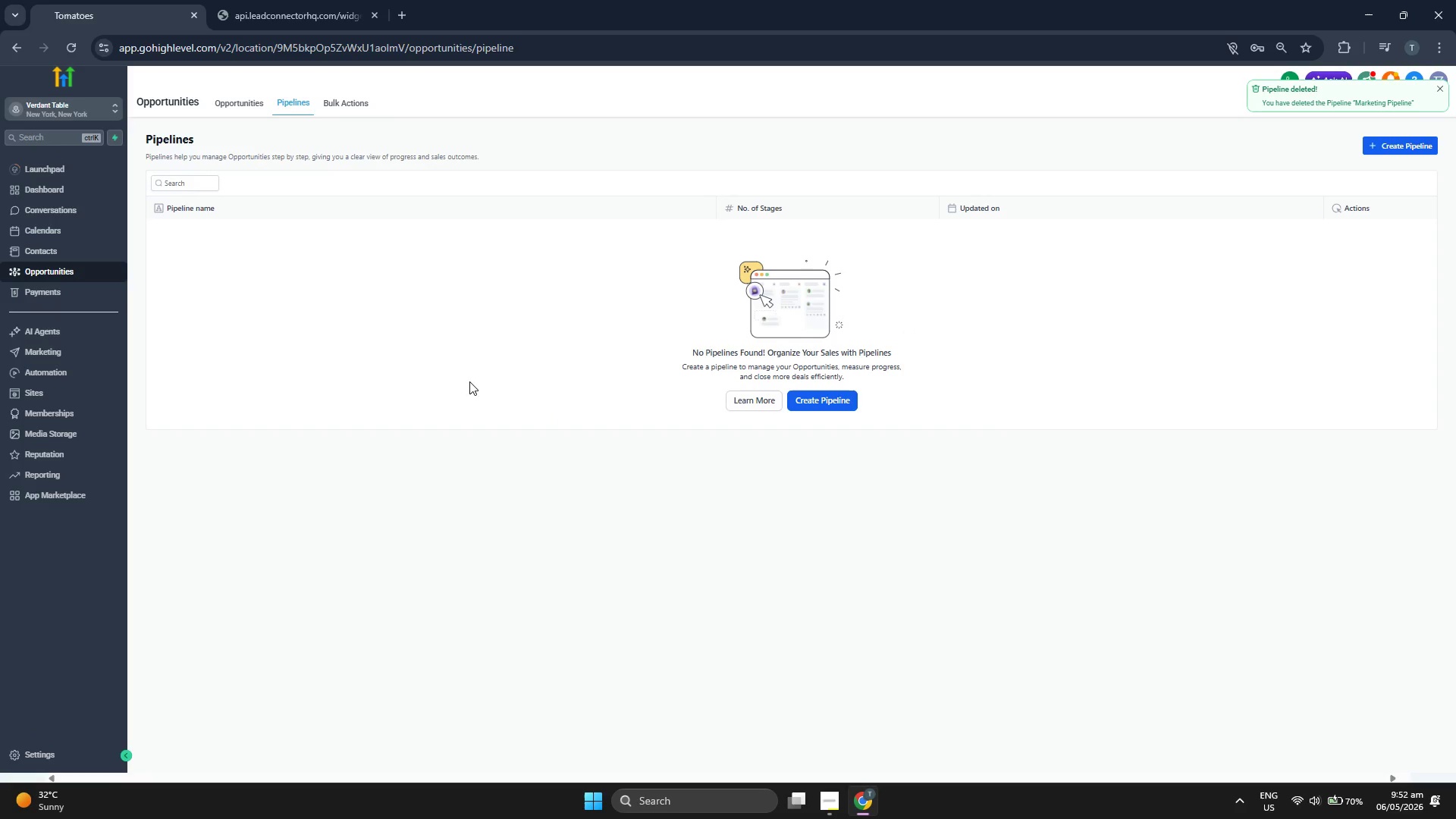 
left_click([62, 253])
 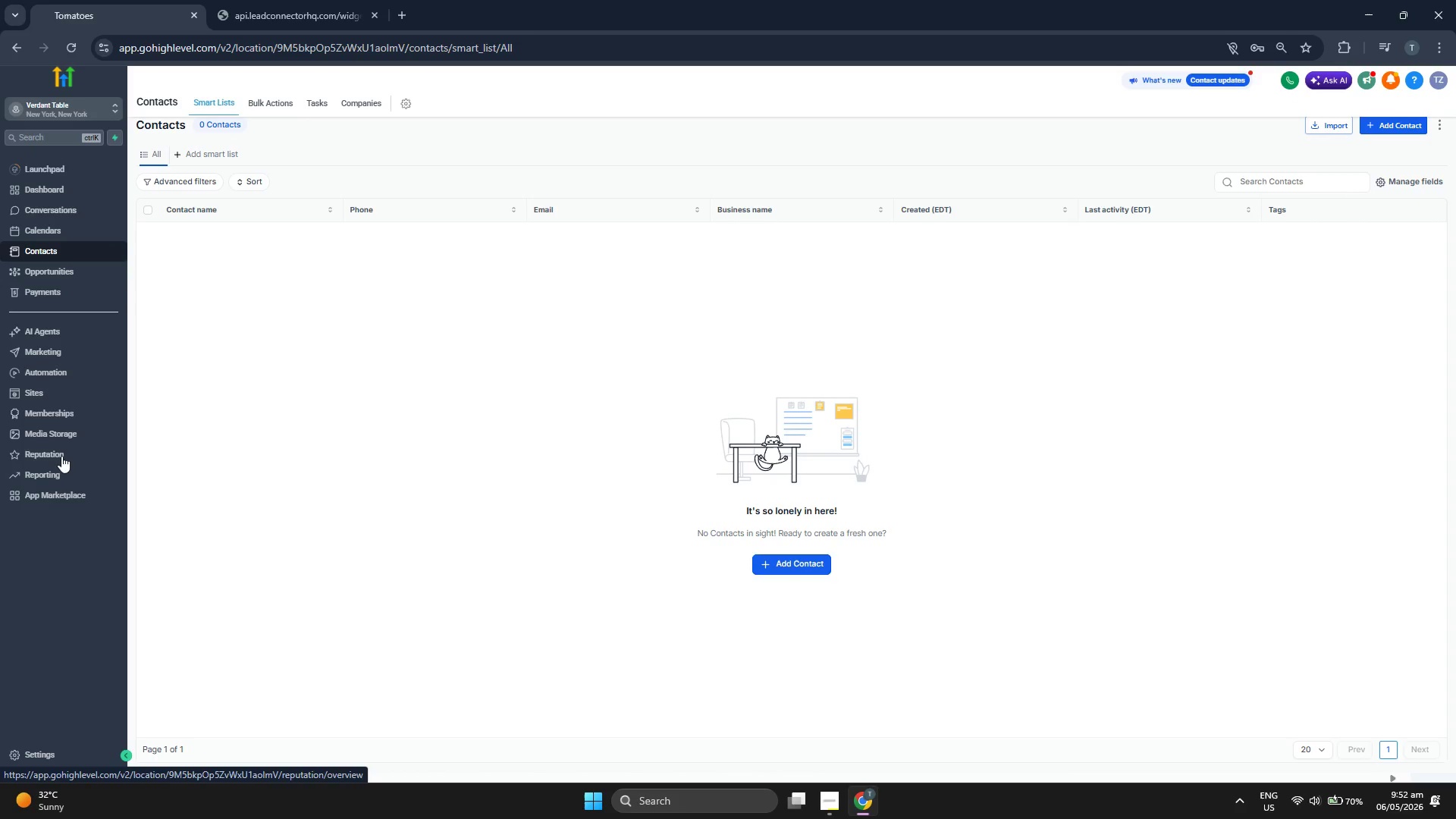 
wait(6.55)
 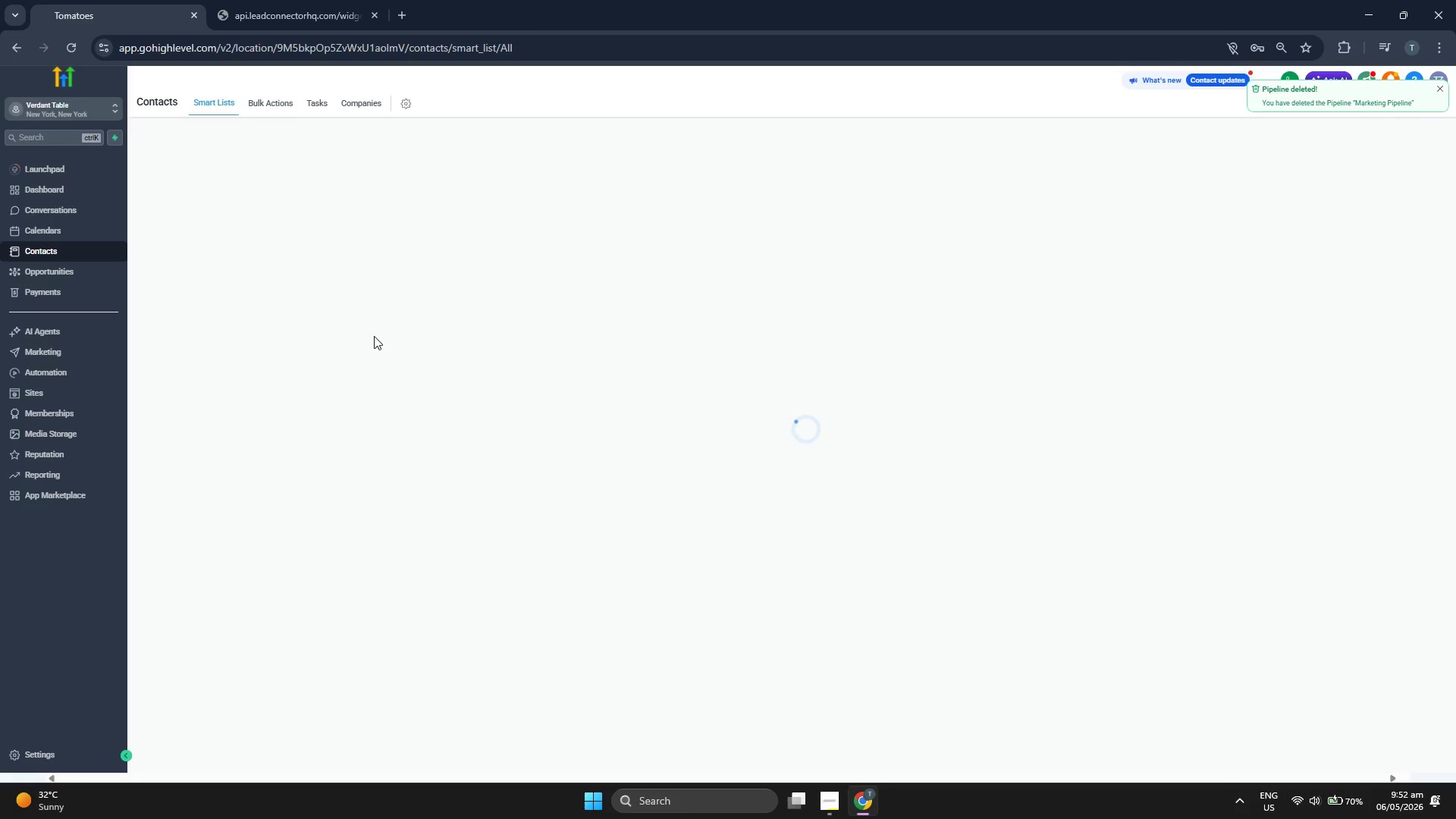 
left_click([71, 744])
 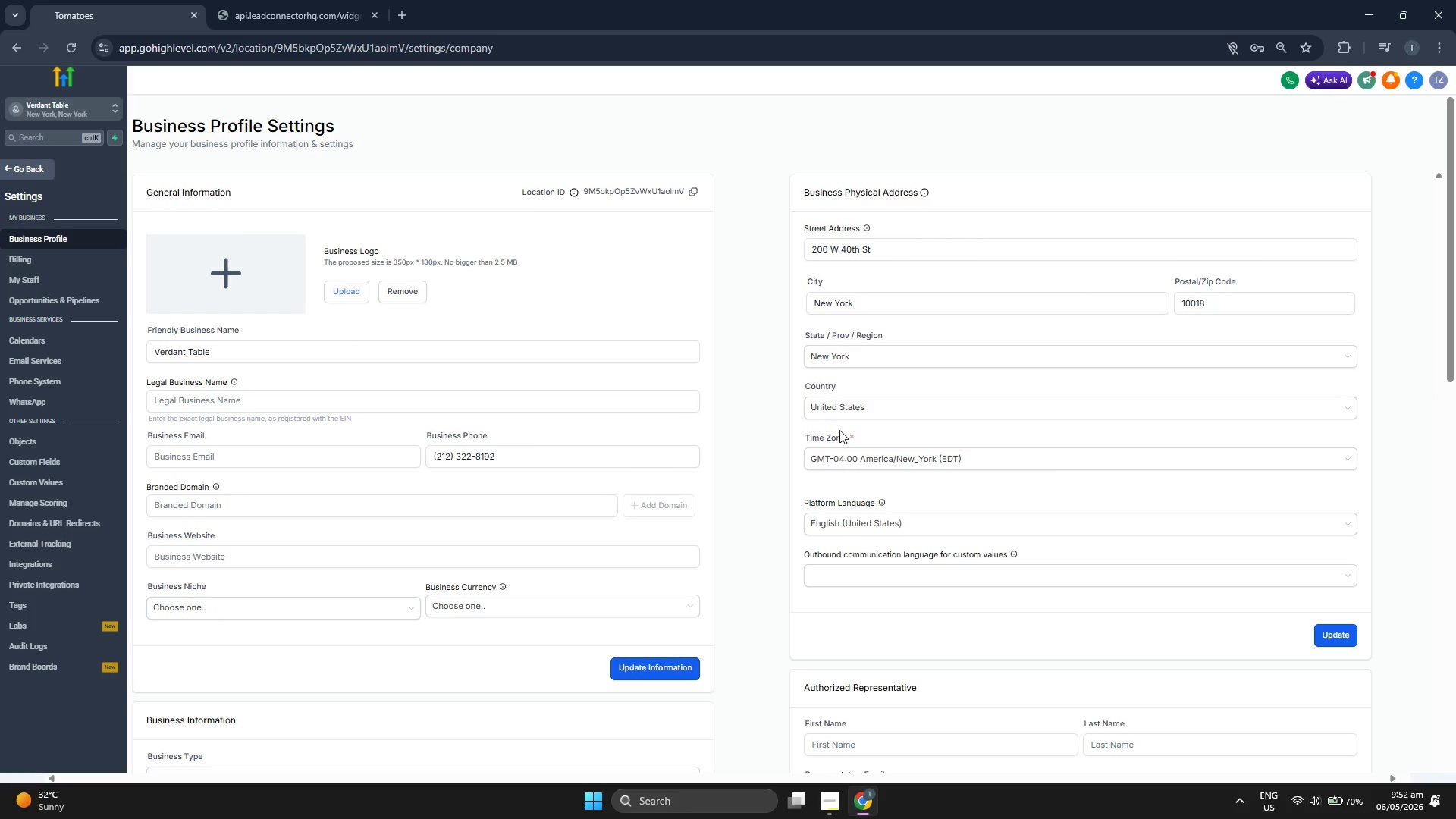 
wait(6.14)
 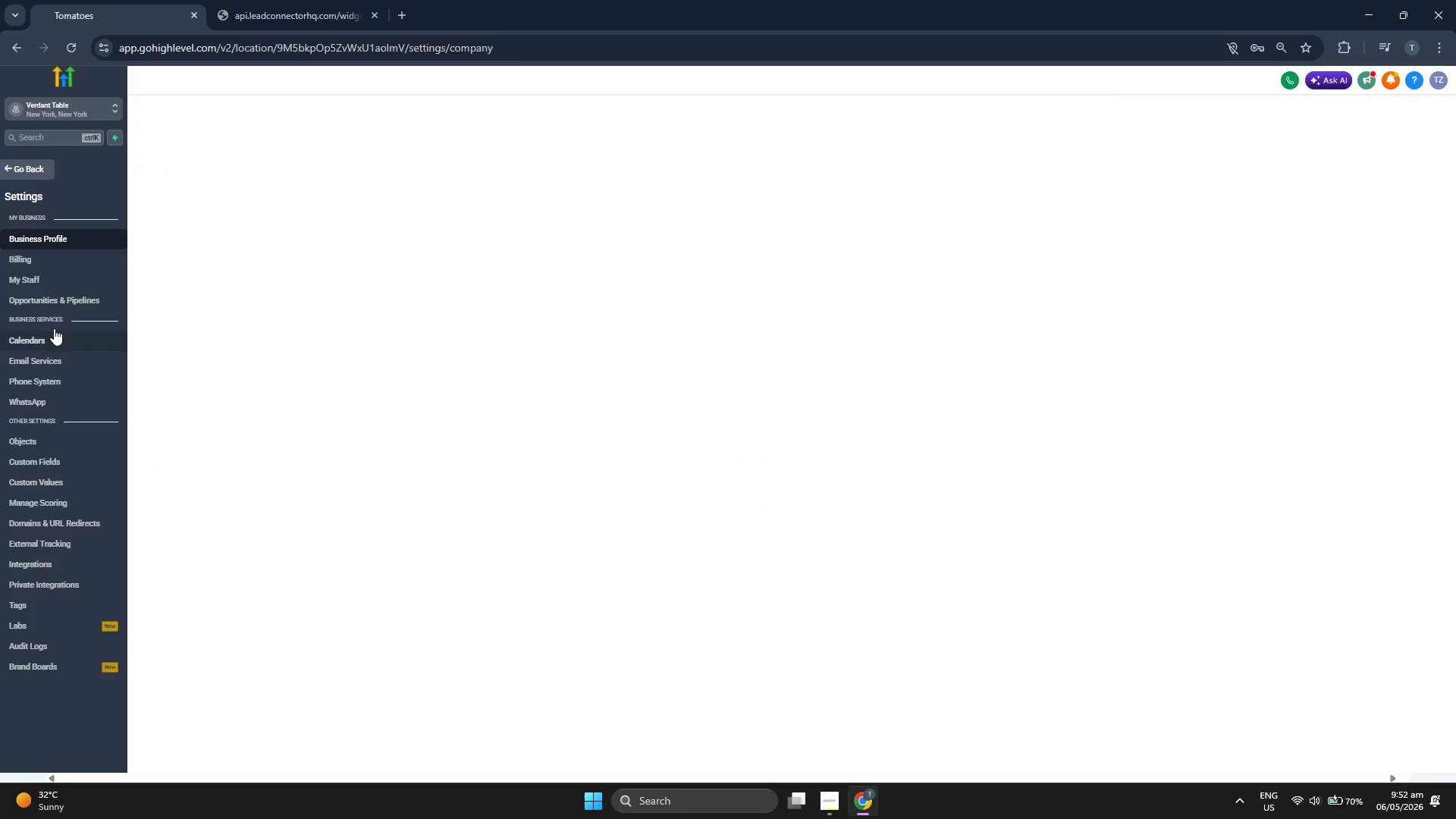 
scroll: coordinate [759, 378], scroll_direction: down, amount: 4.0
 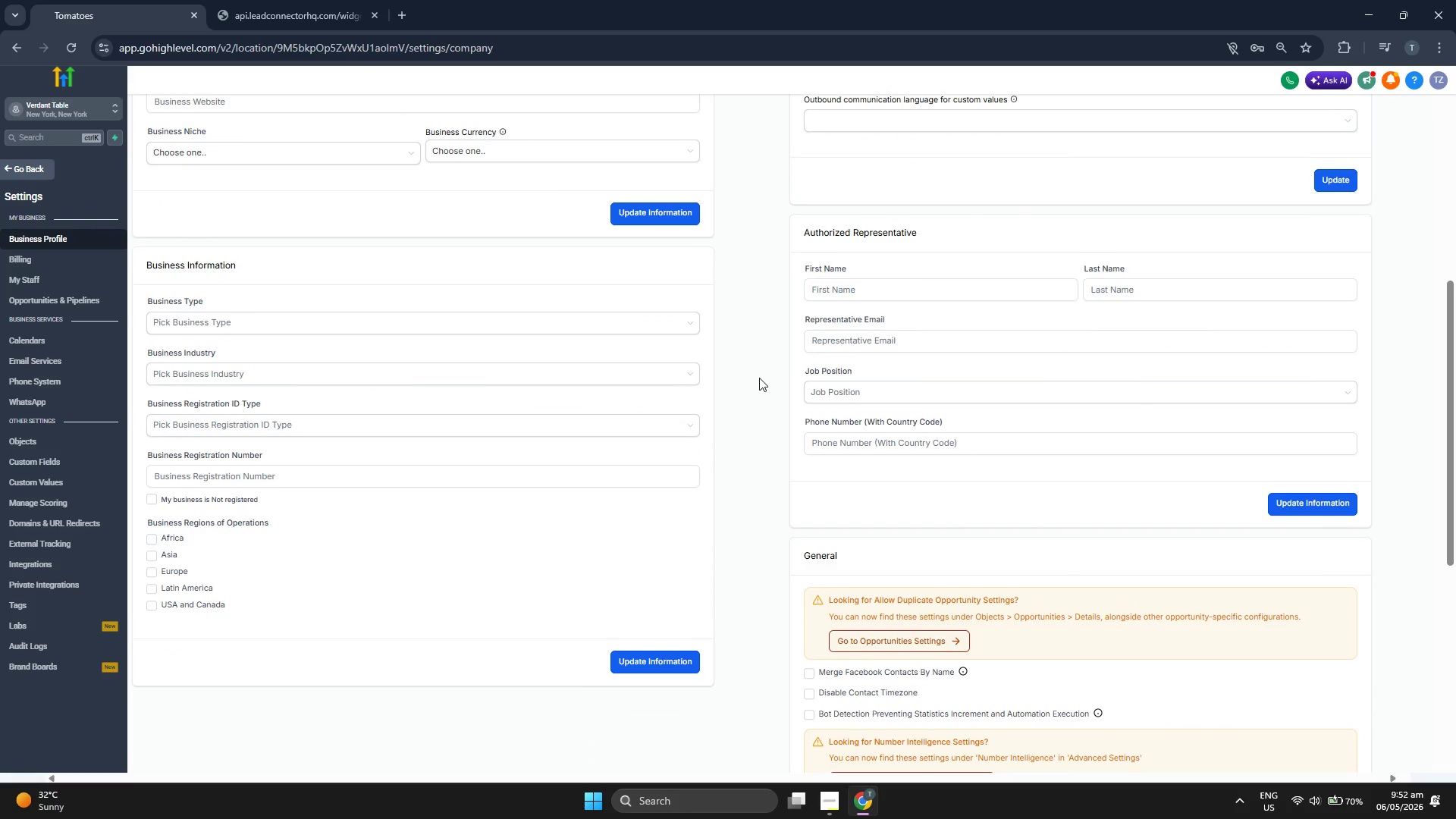 
scroll: coordinate [759, 378], scroll_direction: up, amount: 1.0
 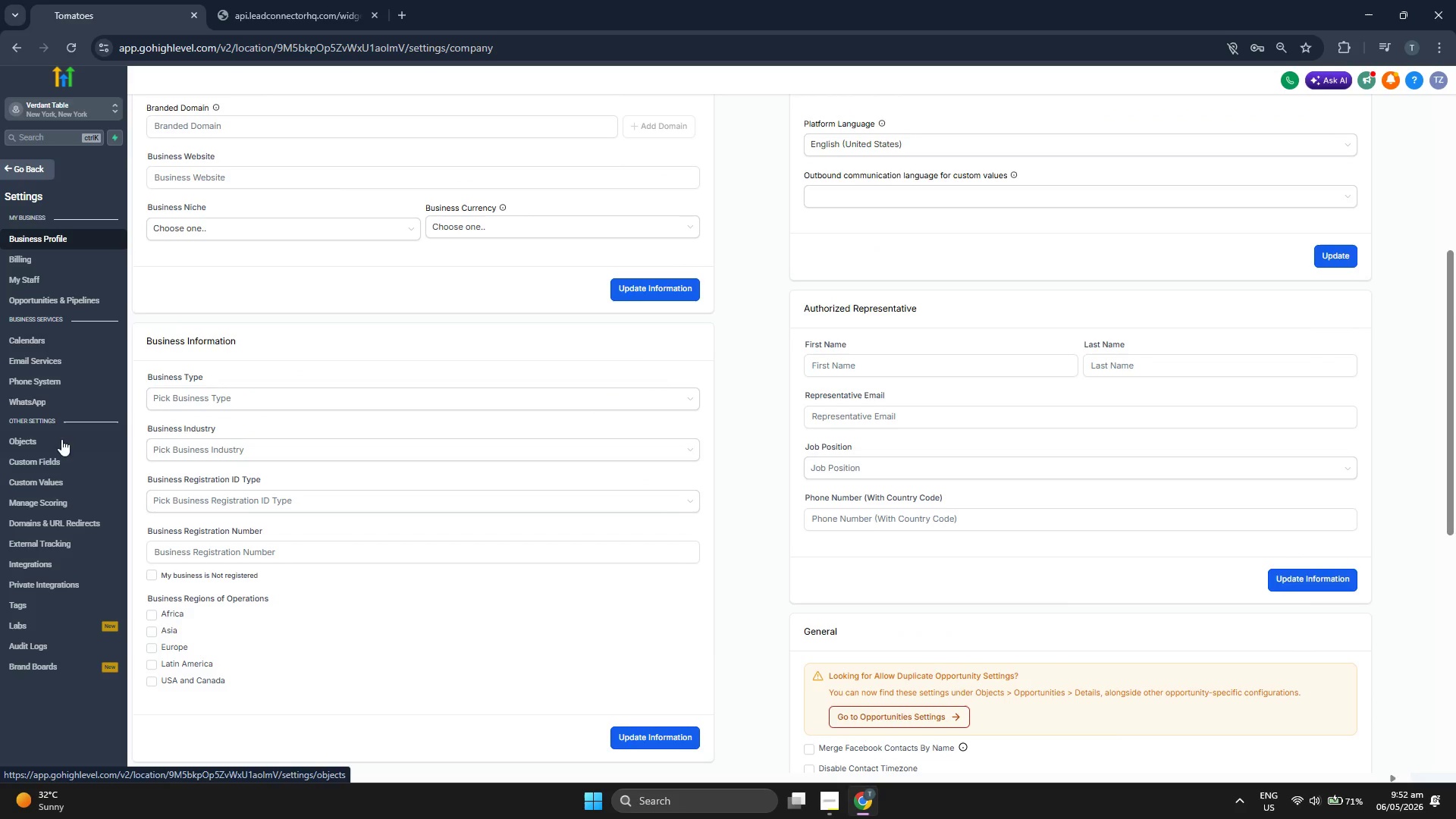 
left_click([61, 466])
 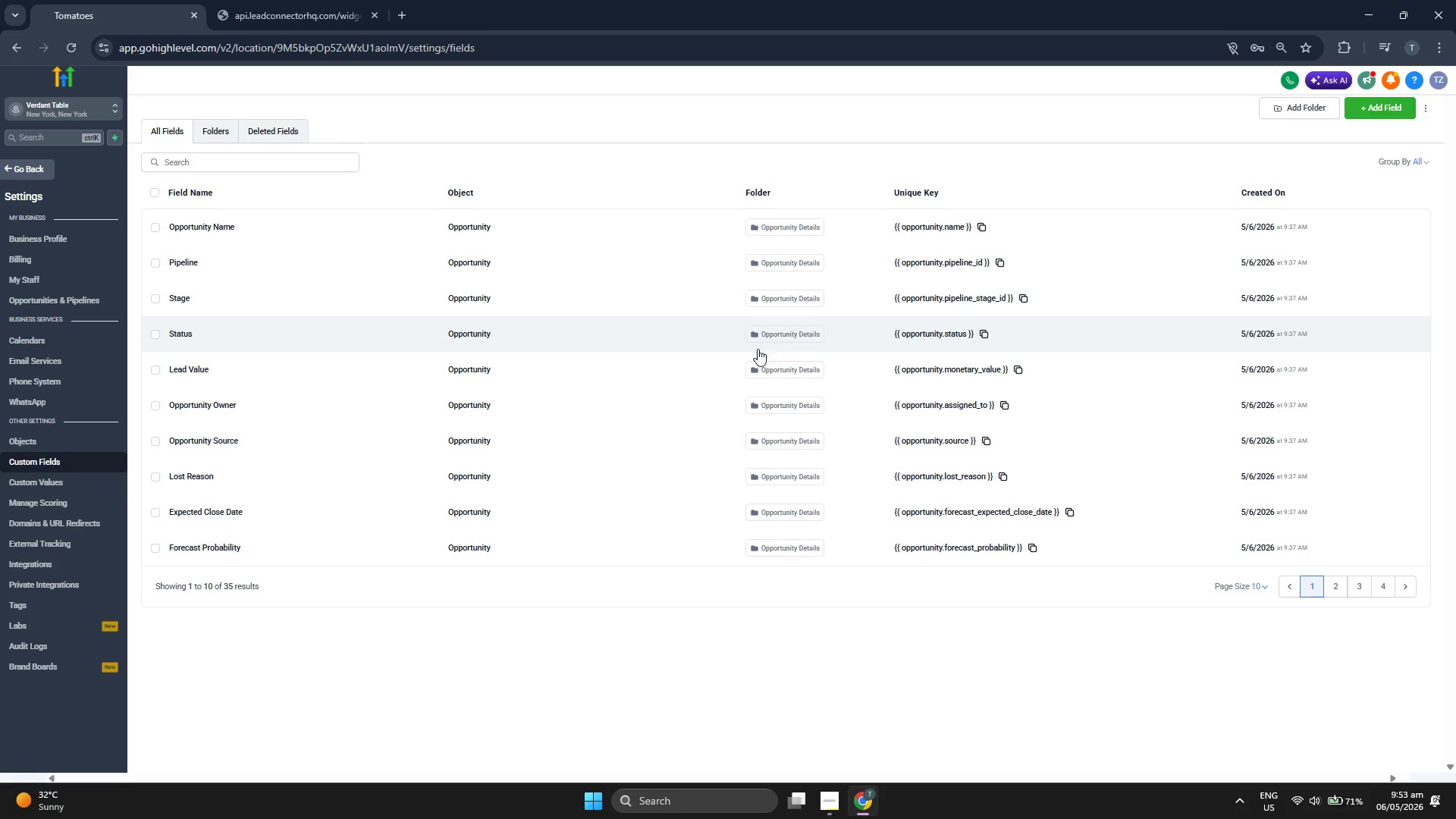 
wait(15.0)
 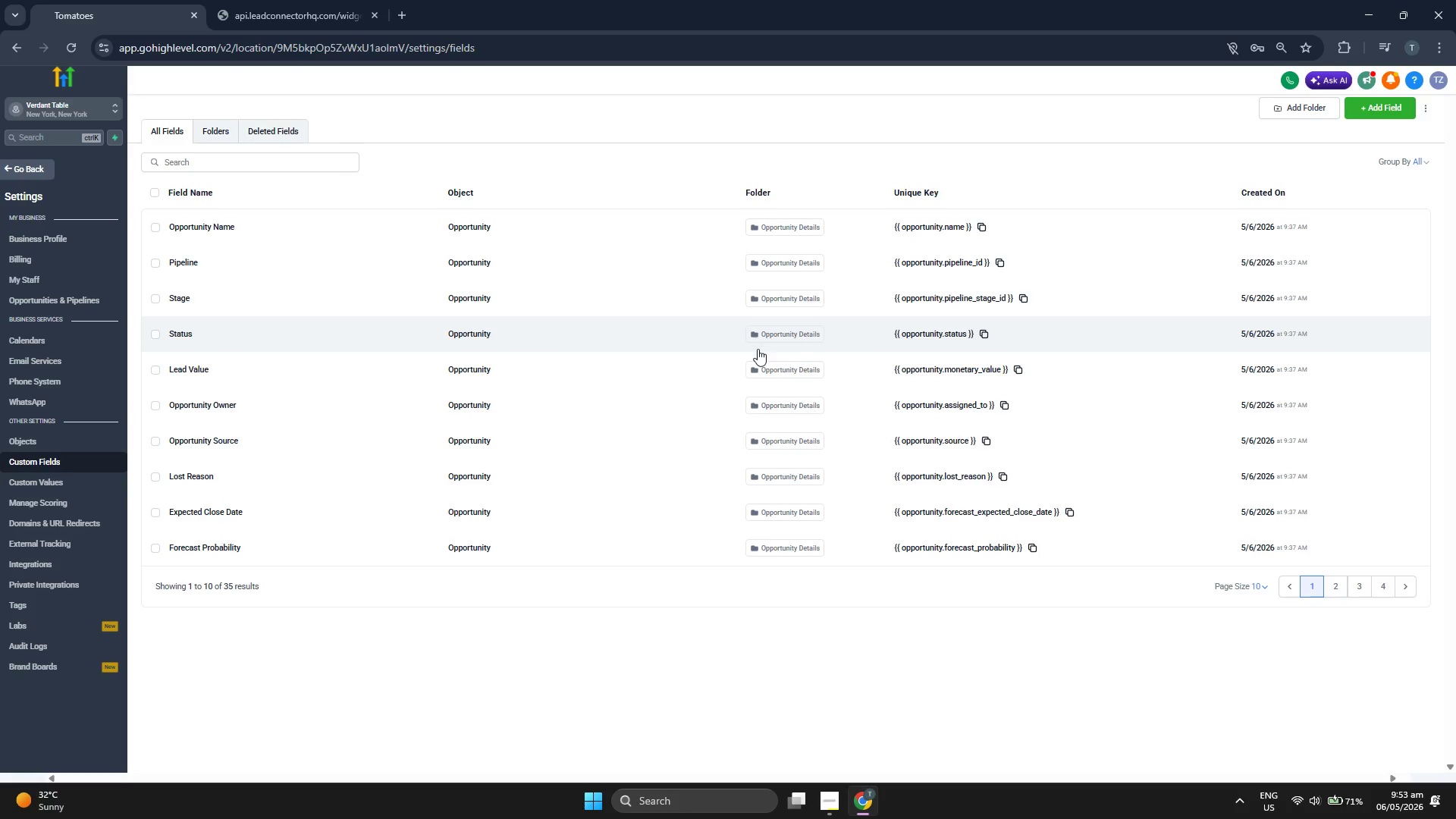 
left_click([1336, 584])
 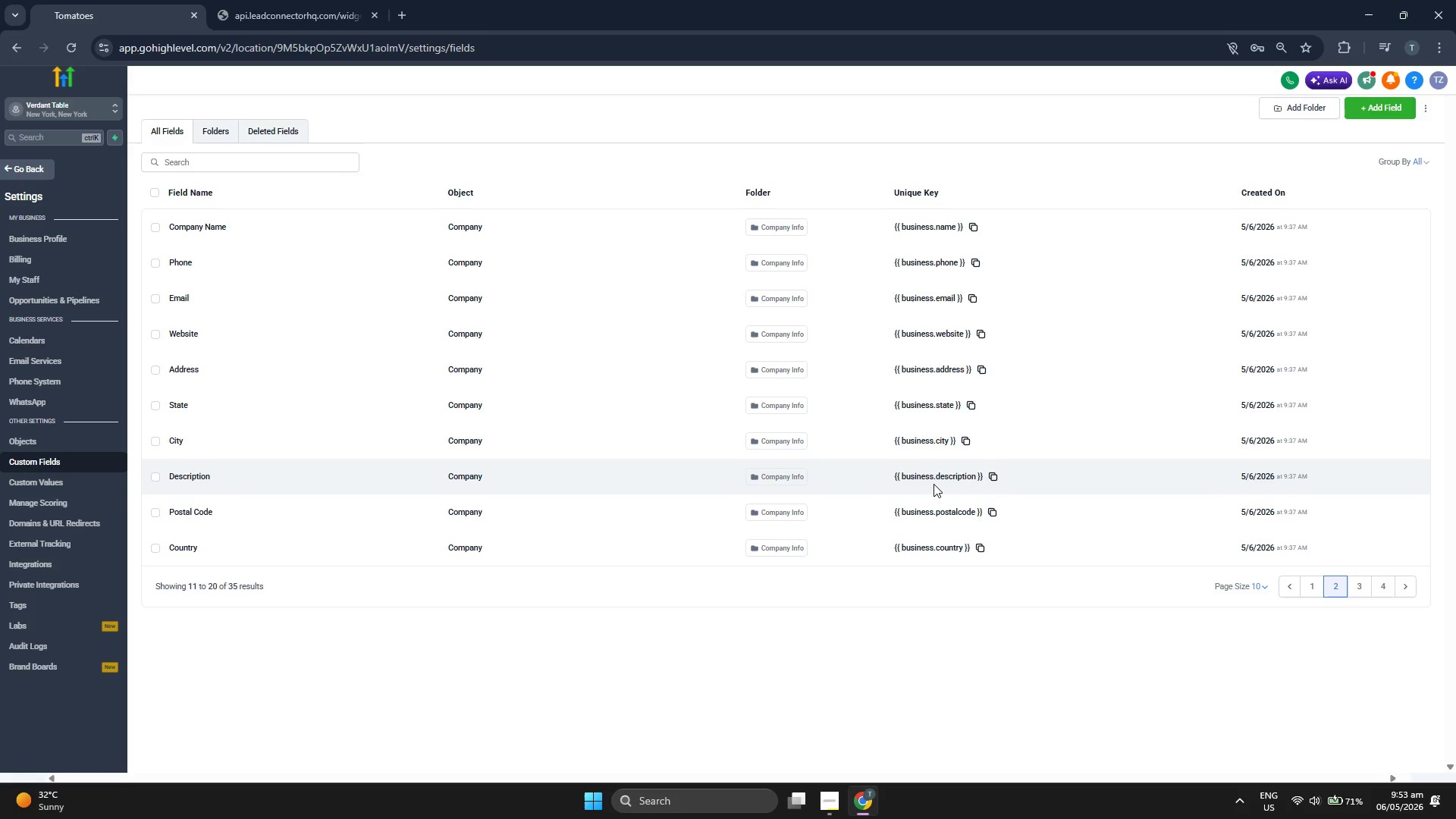 
wait(19.81)
 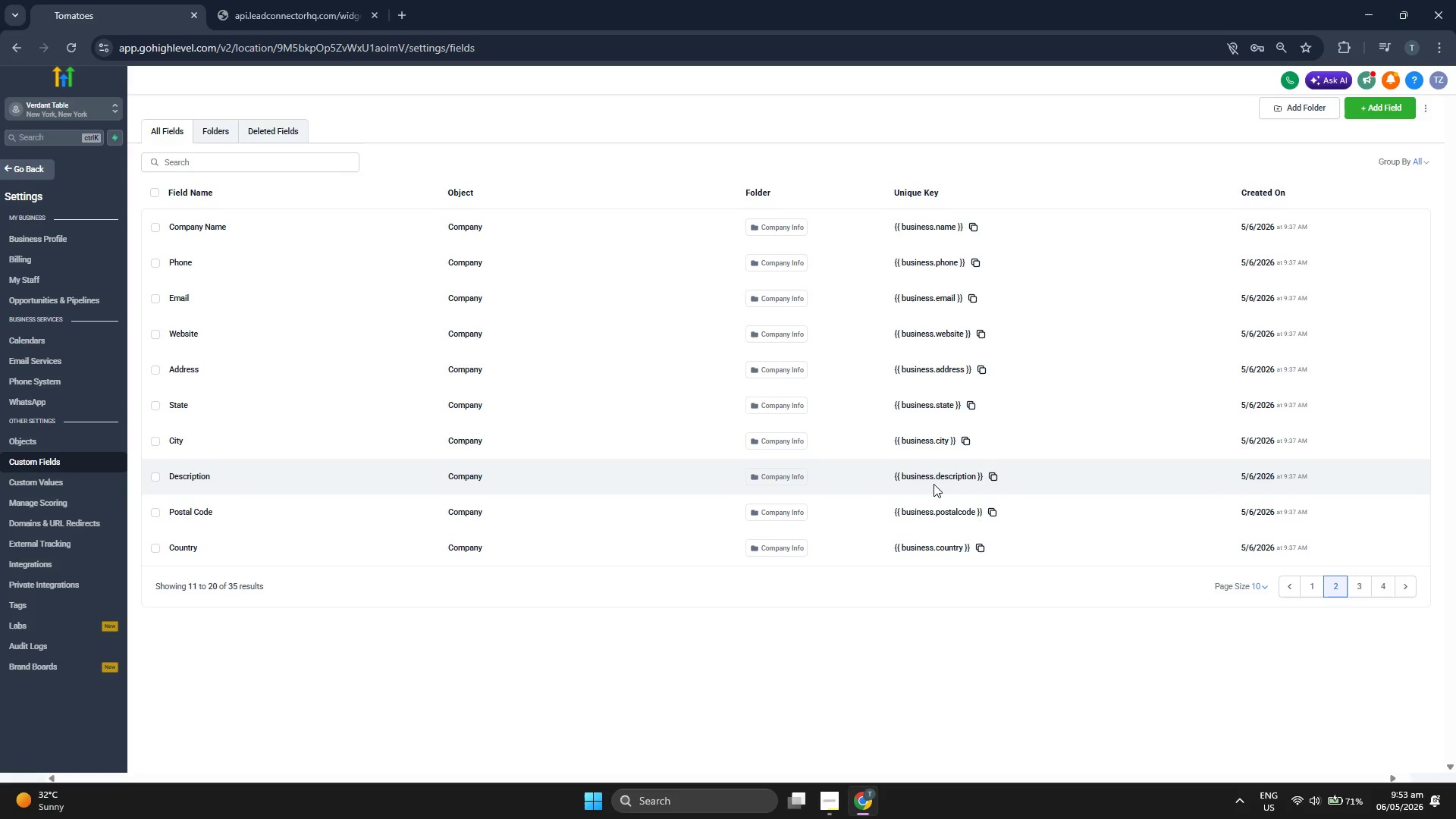 
left_click([1348, 582])
 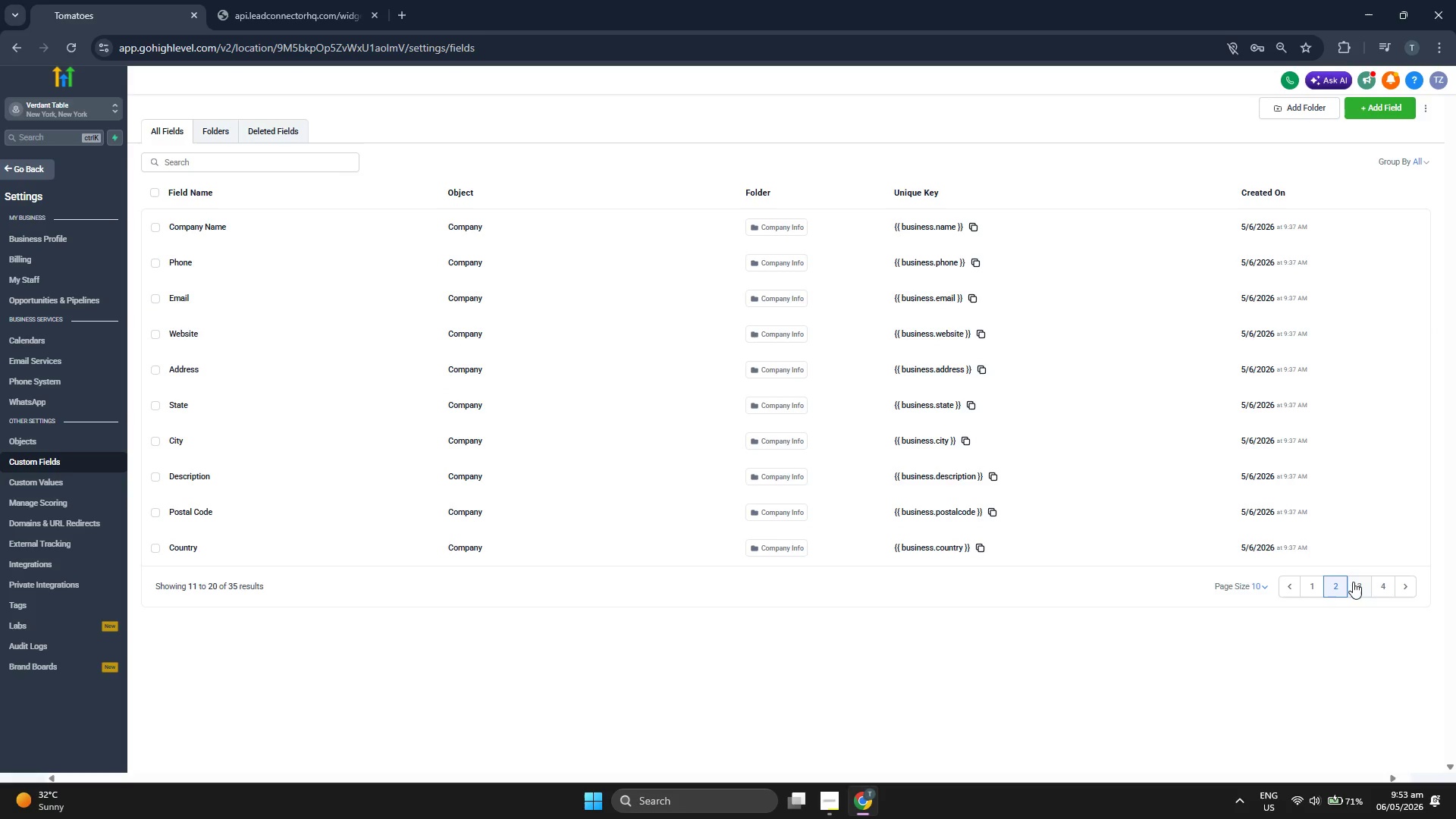 
left_click([1354, 582])
 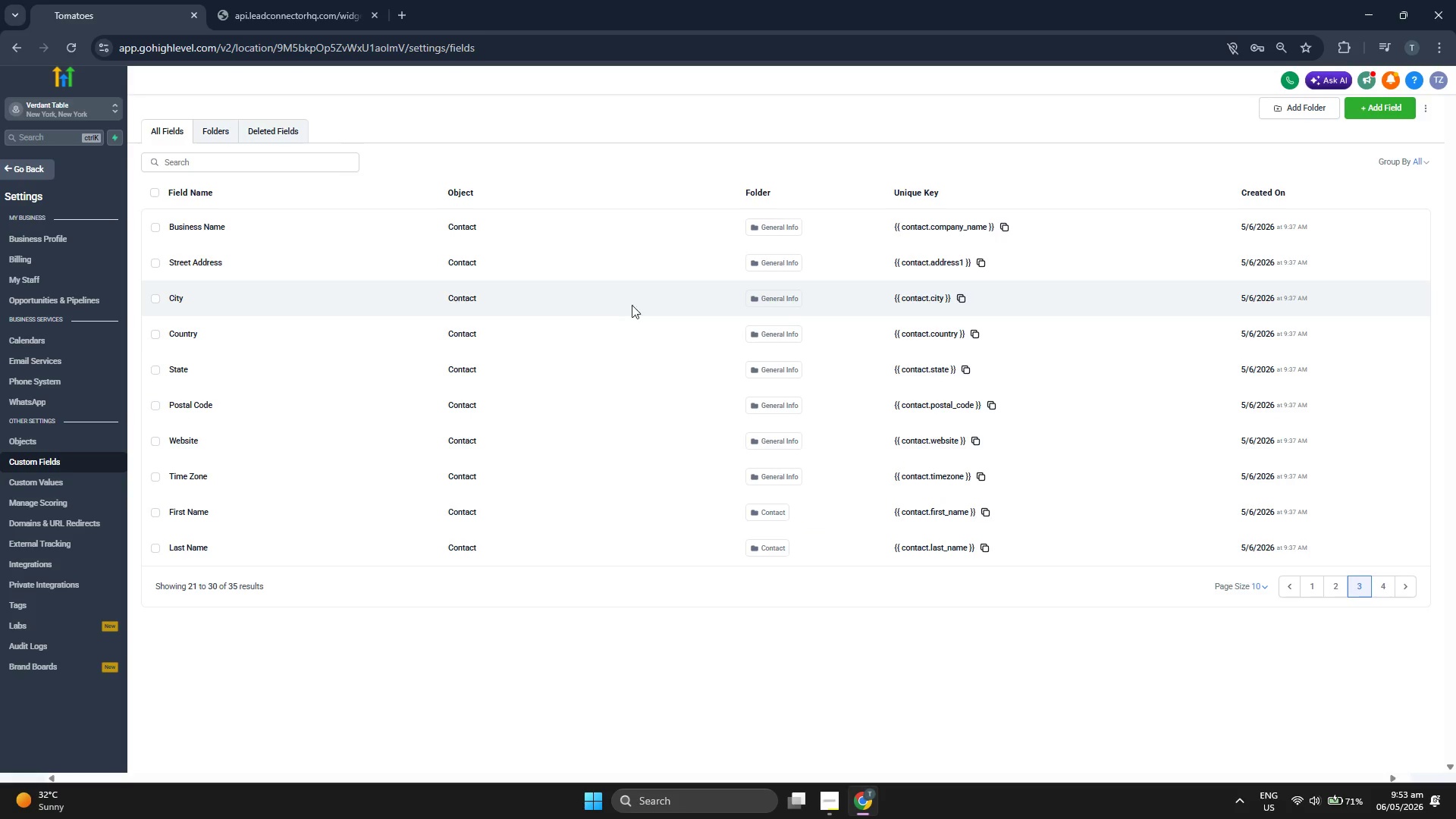 
wait(21.62)
 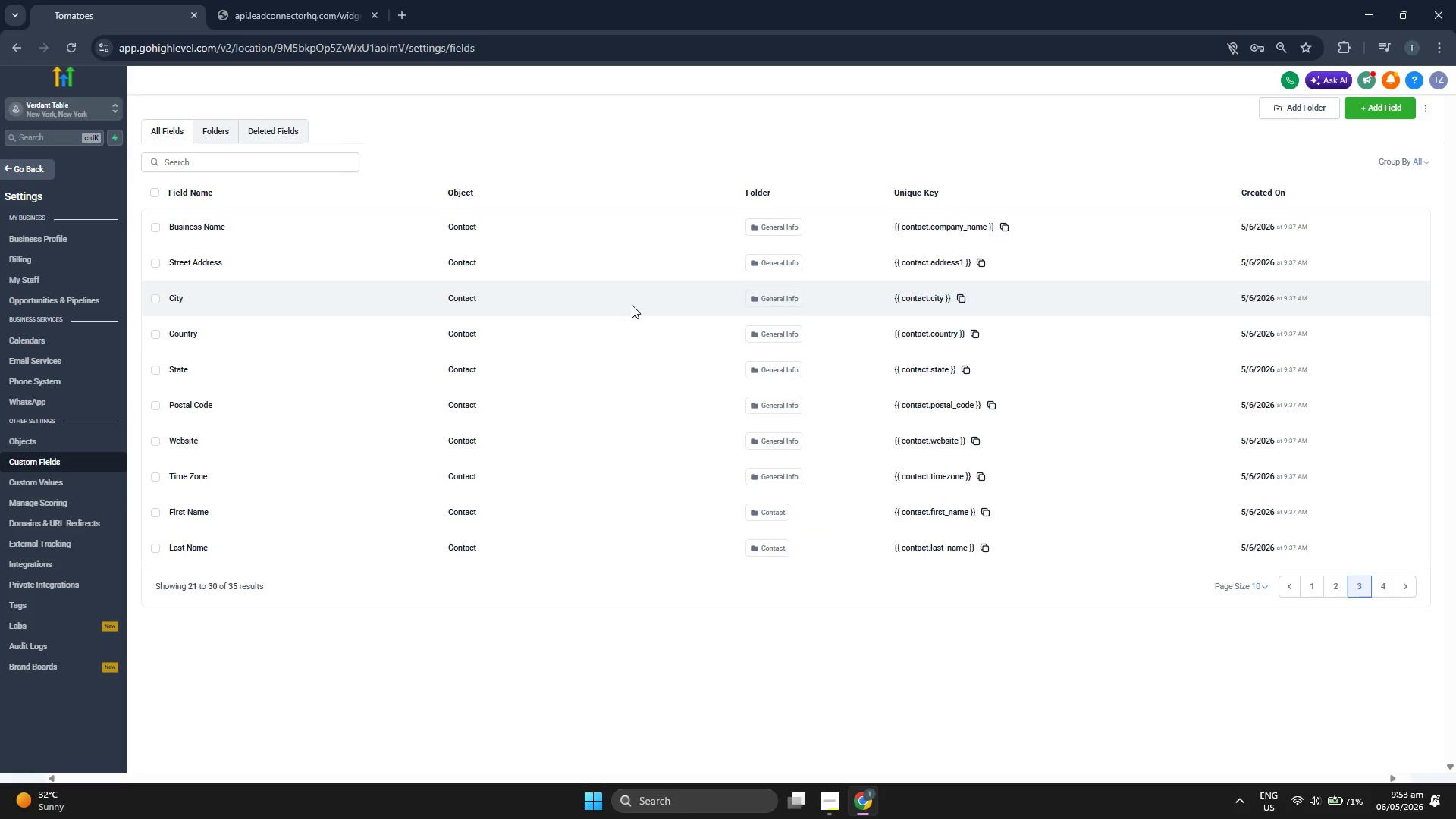 
left_click([1379, 580])
 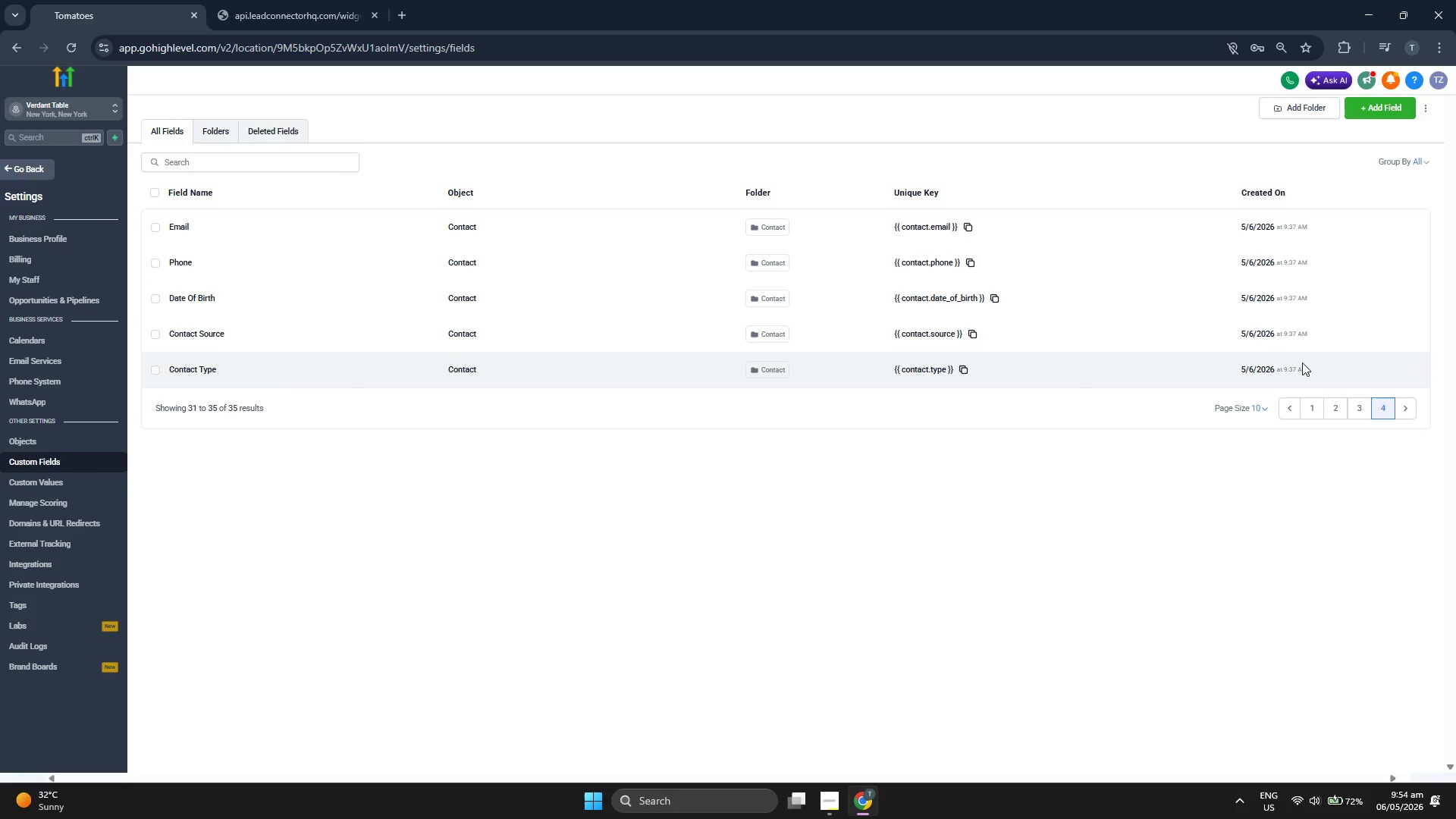 
wait(19.78)
 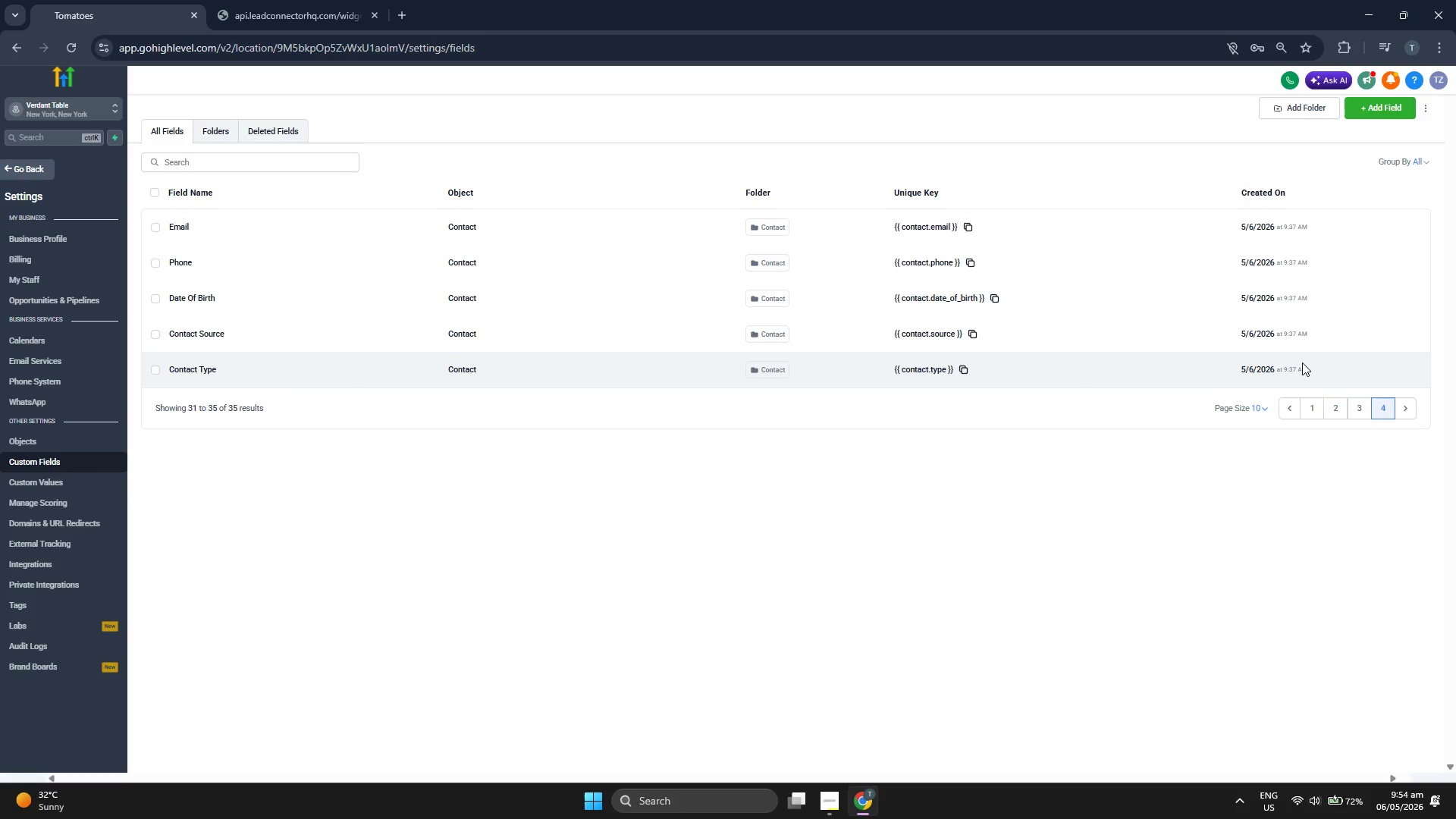 
left_click([221, 127])
 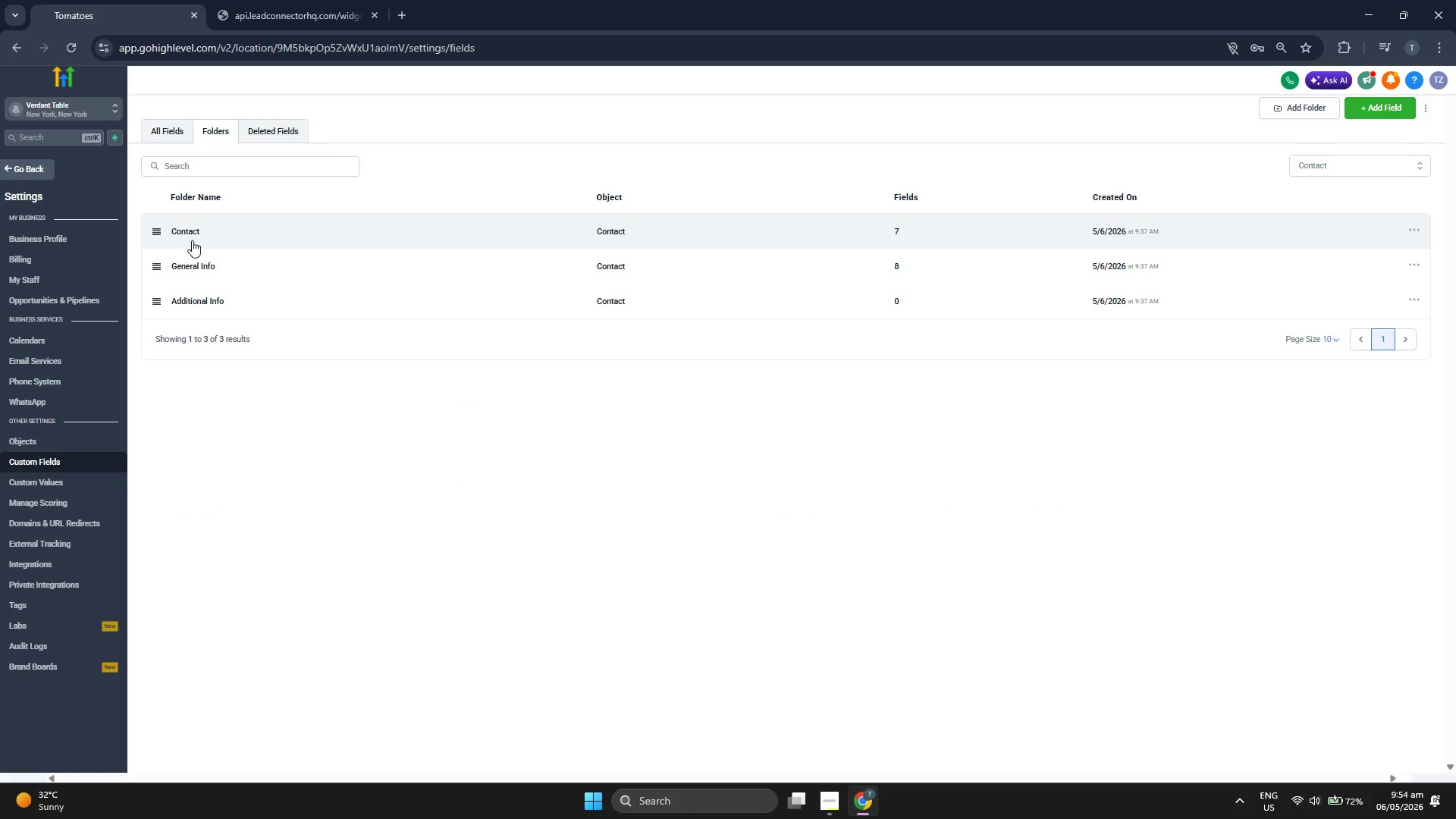 
left_click([193, 238])